 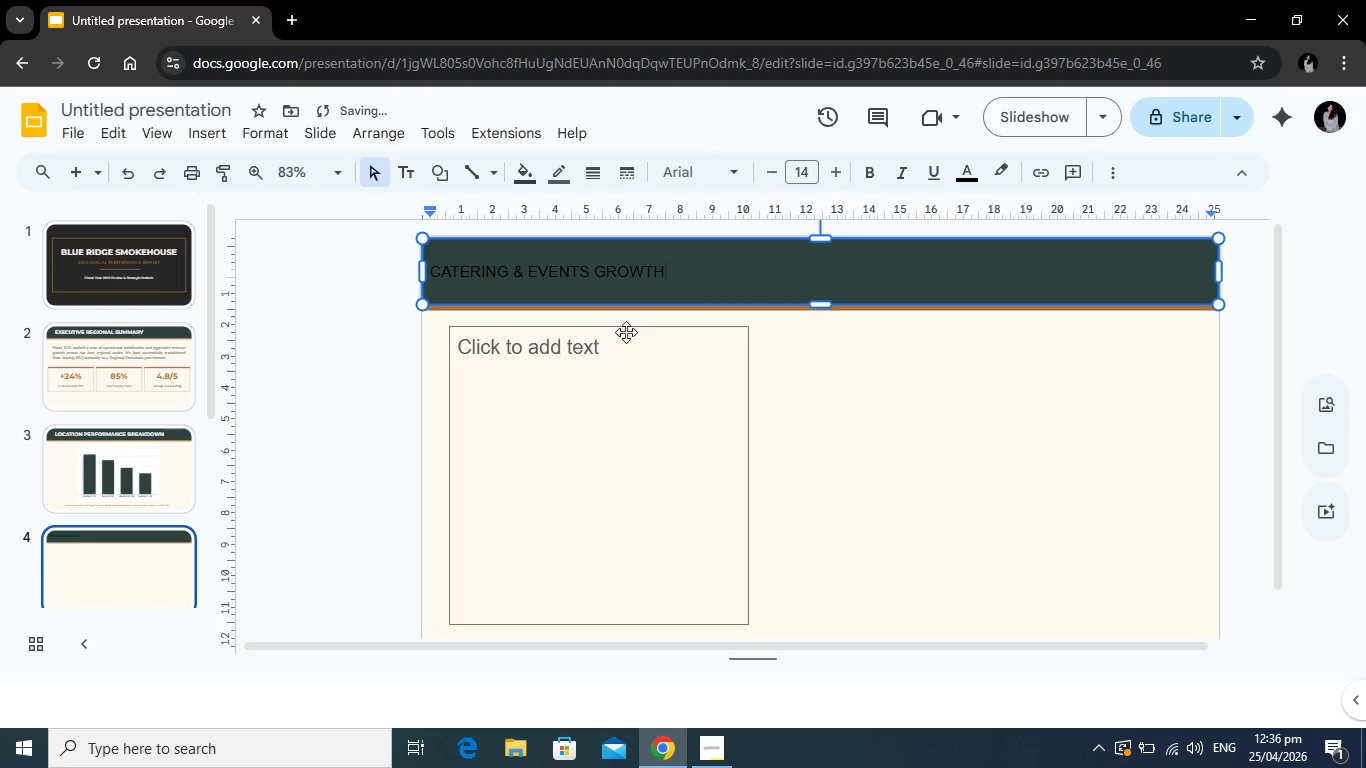 
left_click([433, 274])
 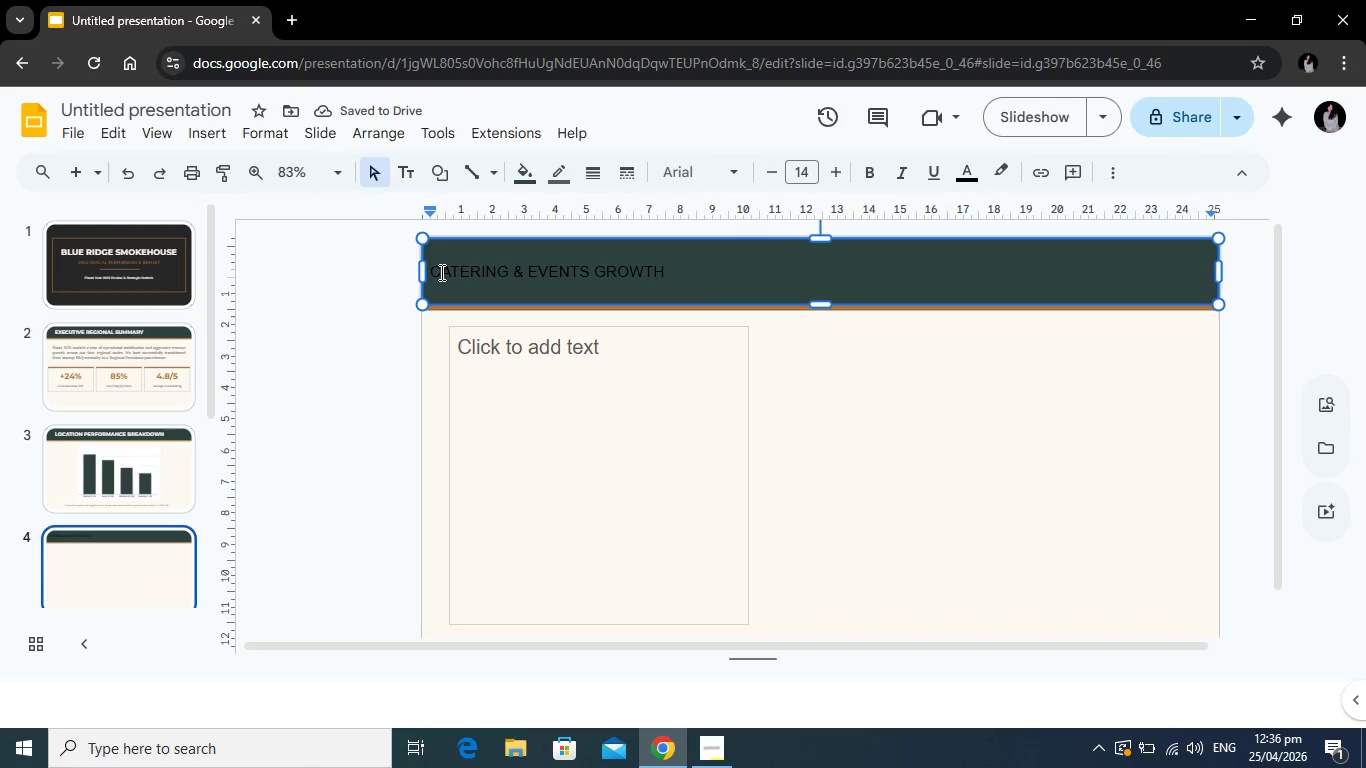 
key(Tab)
 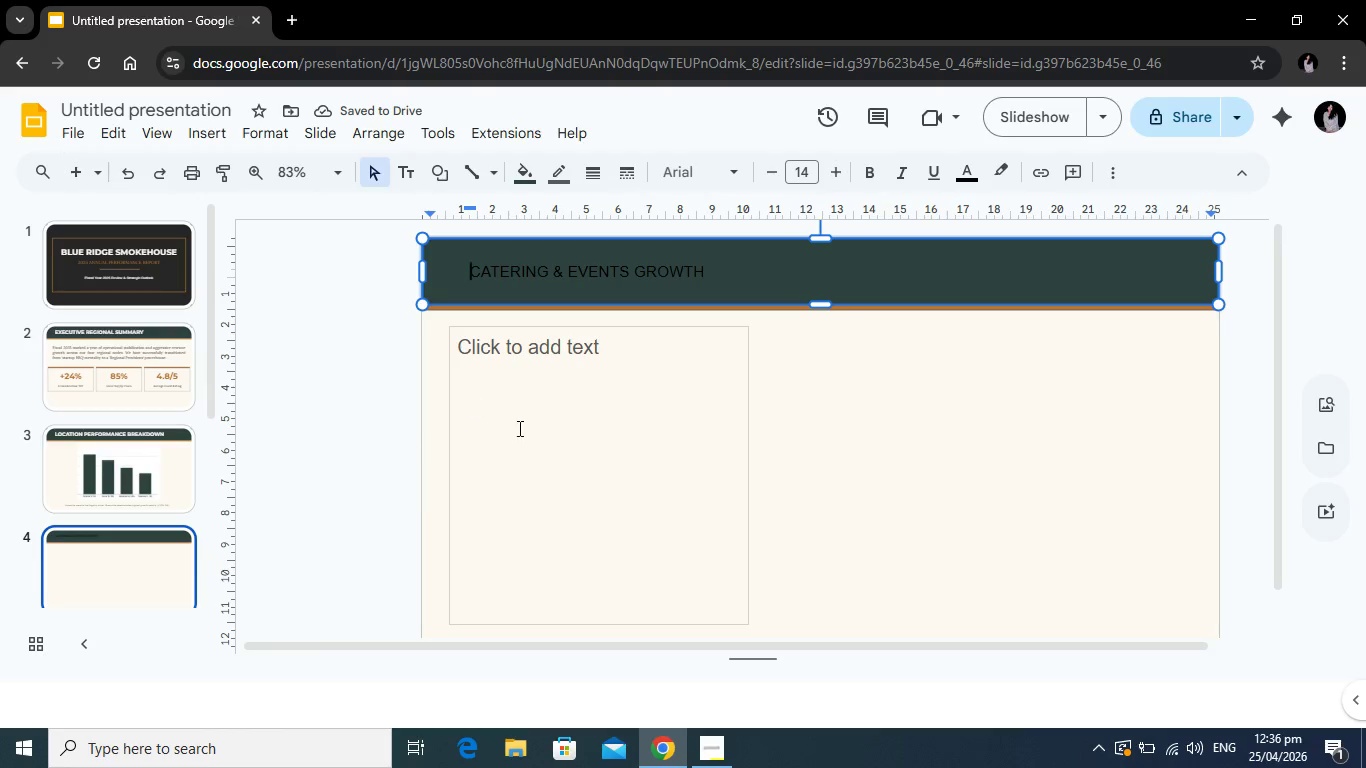 
left_click_drag(start_coordinate=[712, 269], to_coordinate=[468, 281])
 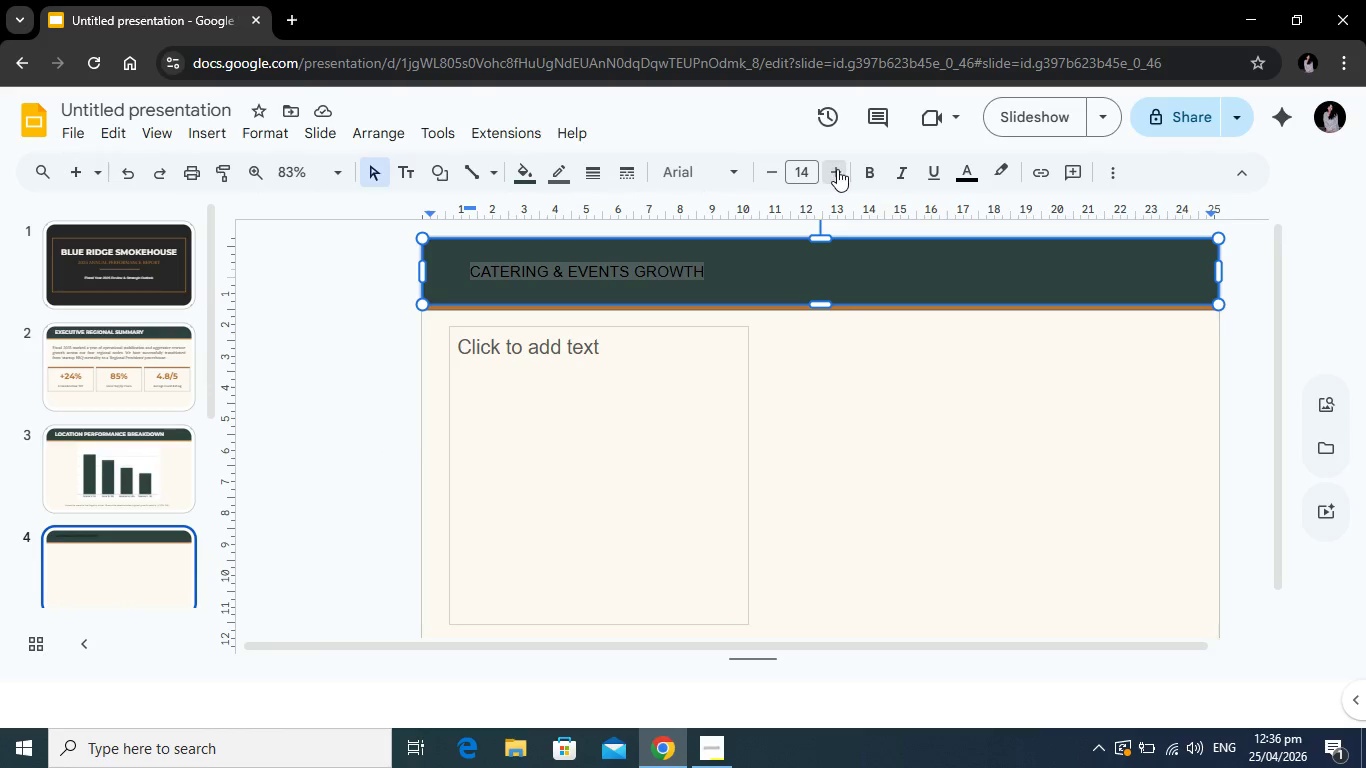 
double_click([837, 169])
 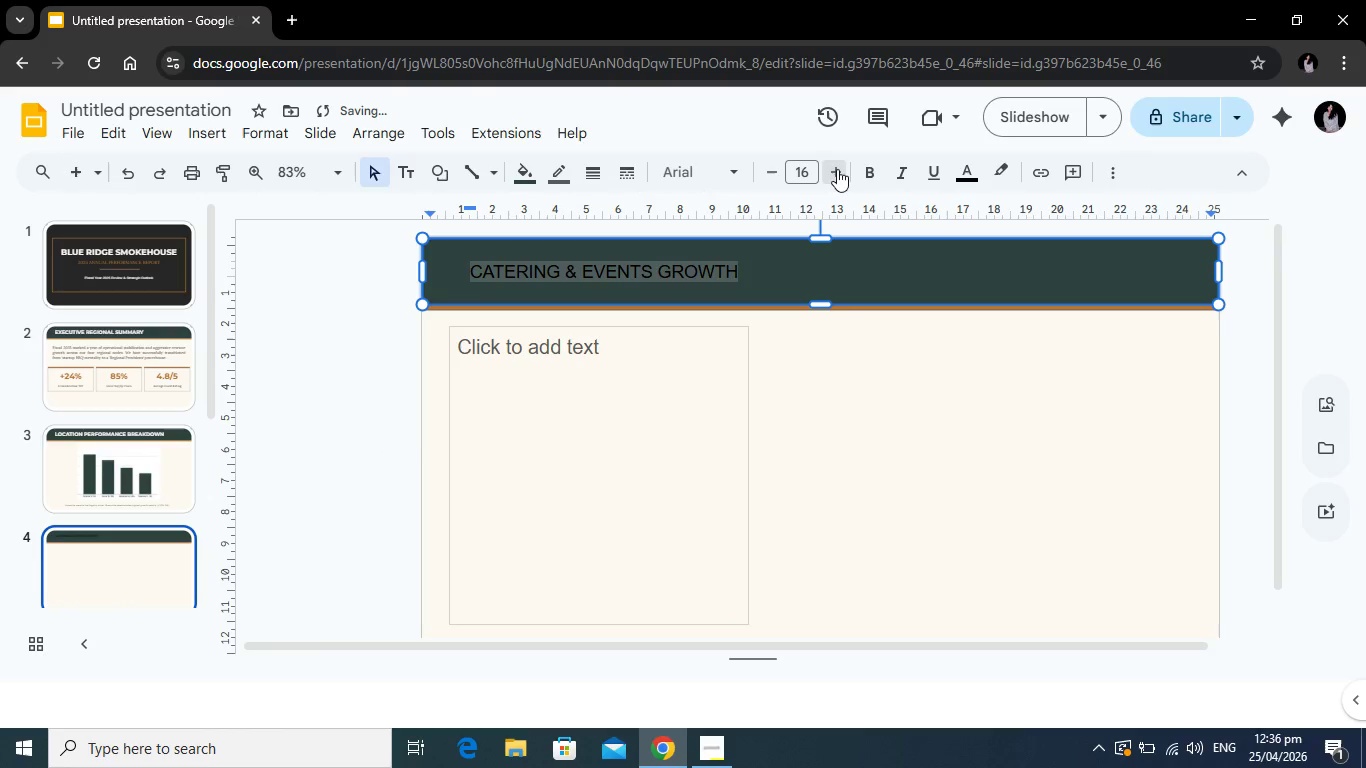 
triple_click([837, 169])
 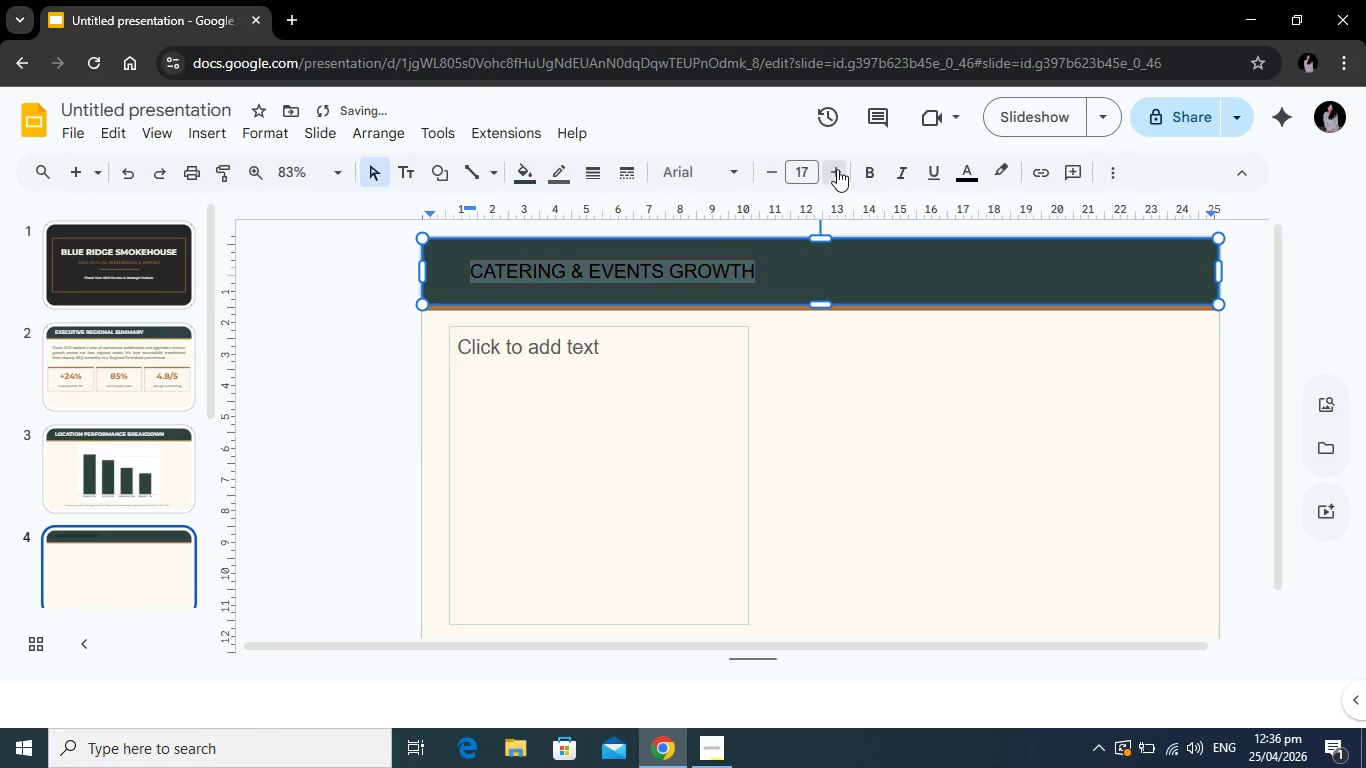 
triple_click([837, 169])
 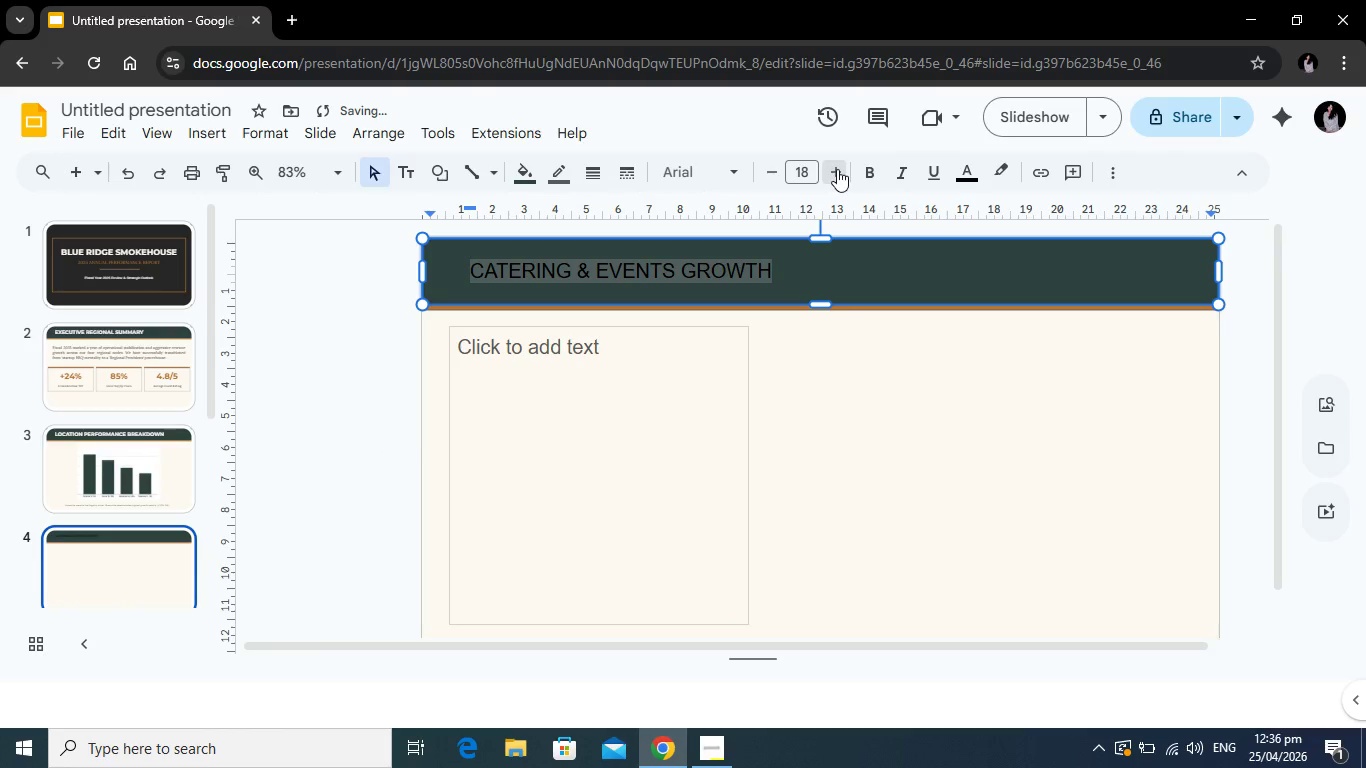 
triple_click([837, 169])
 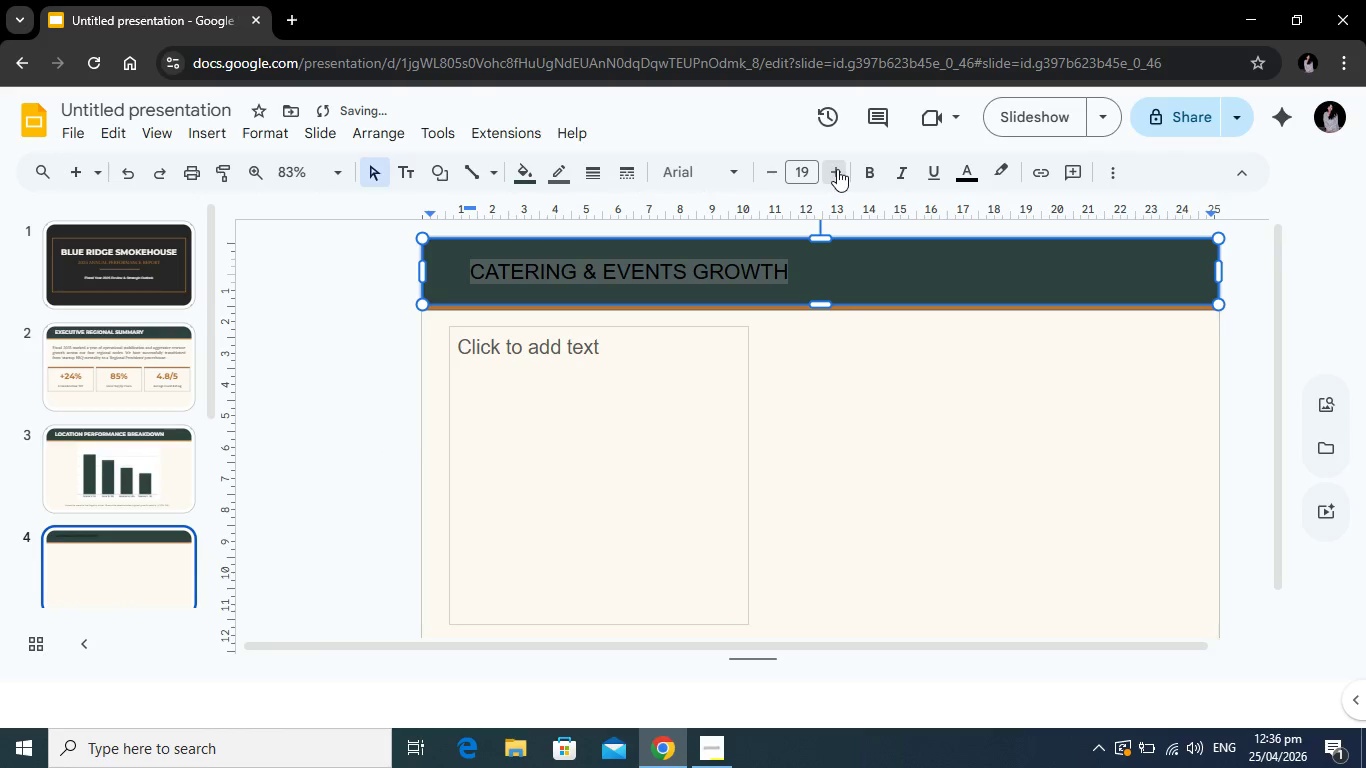 
triple_click([837, 169])
 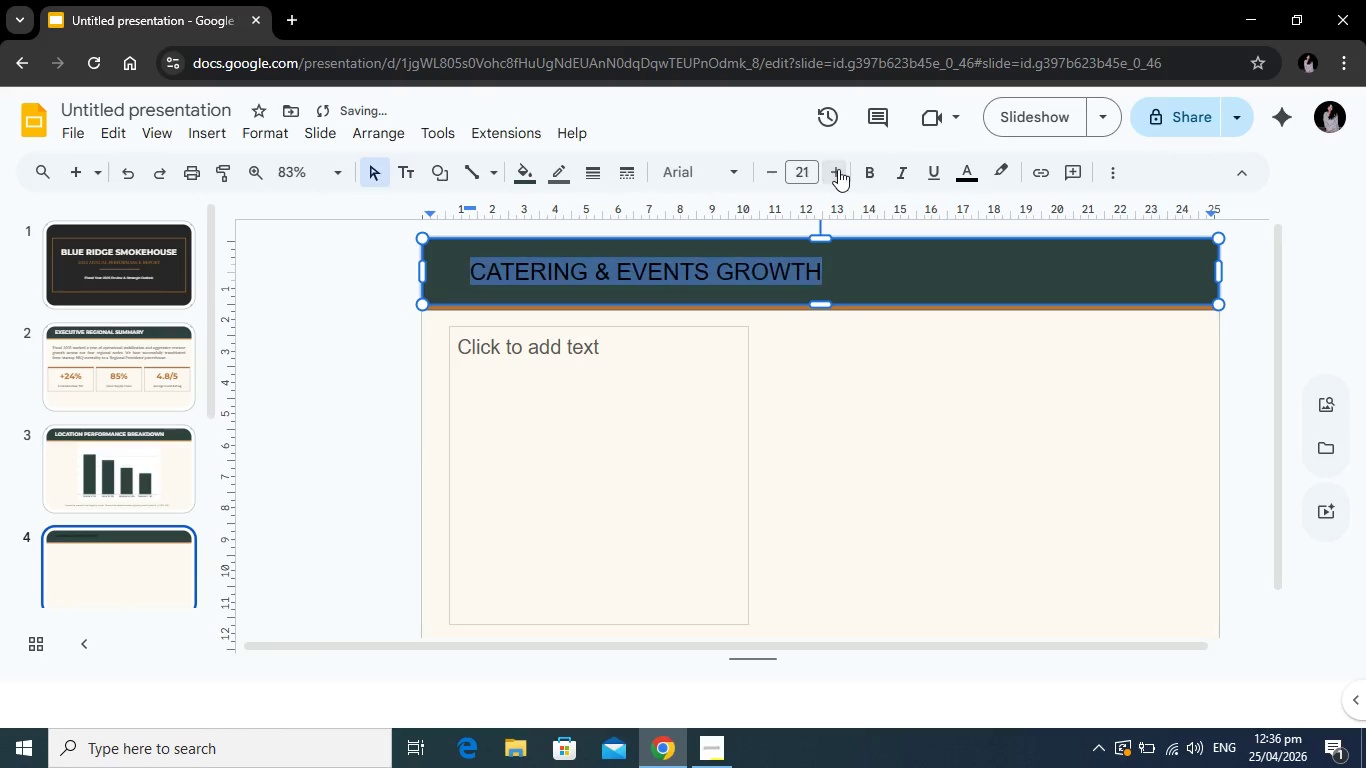 
triple_click([838, 169])
 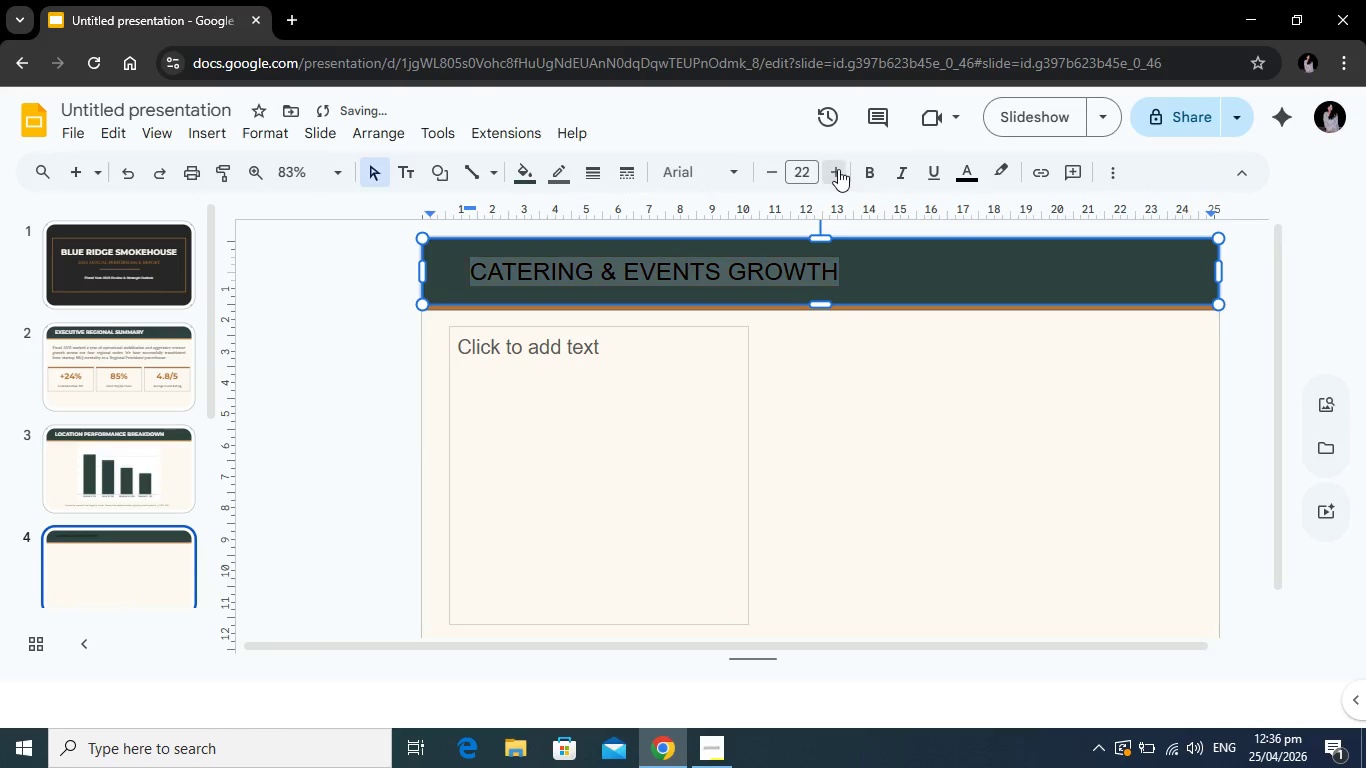 
triple_click([838, 169])
 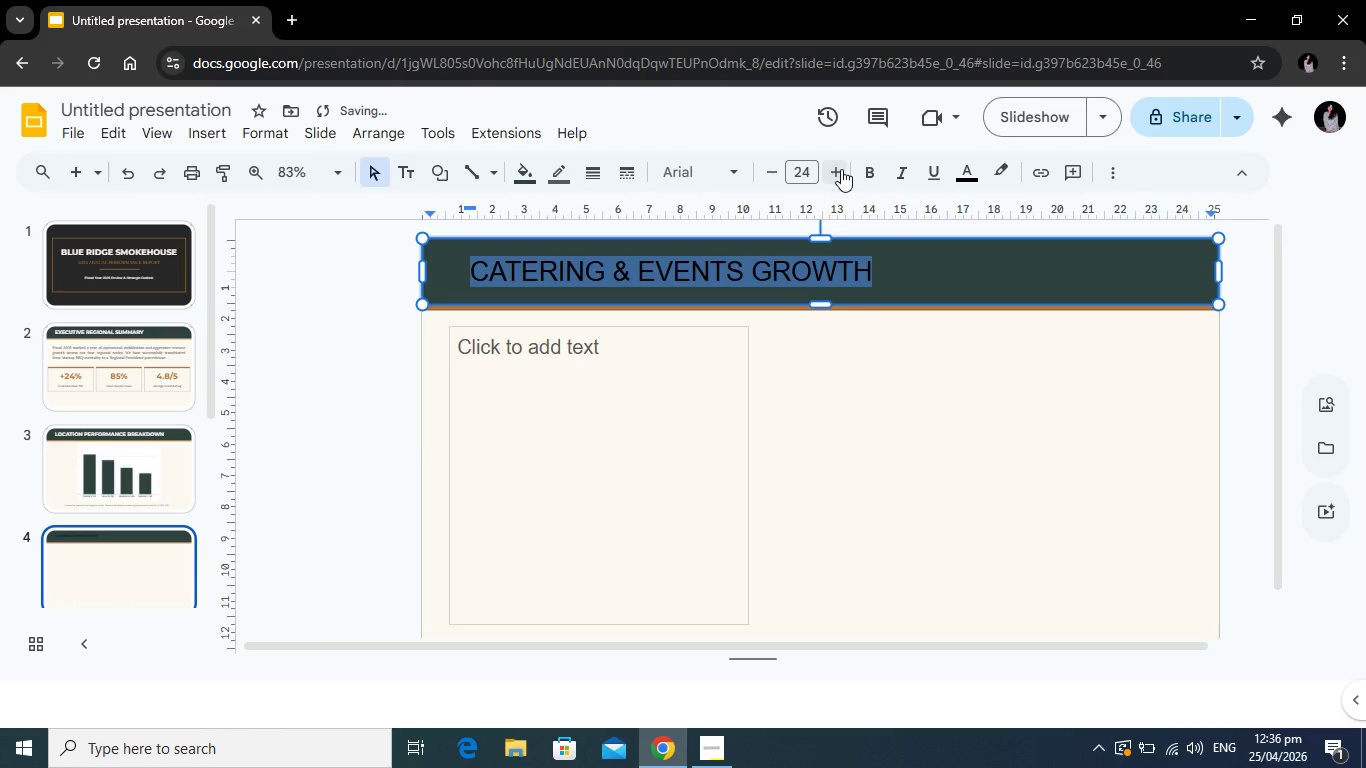 
left_click([841, 169])
 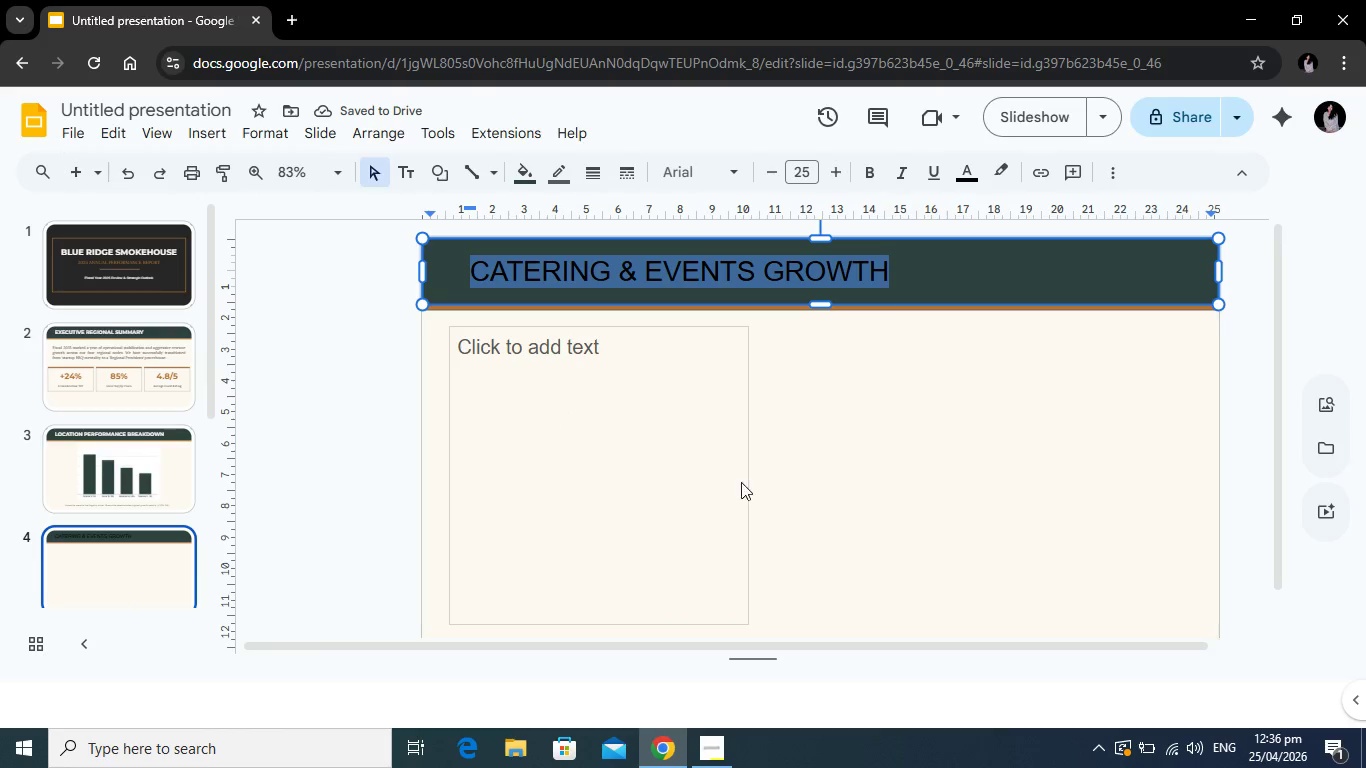 
wait(6.72)
 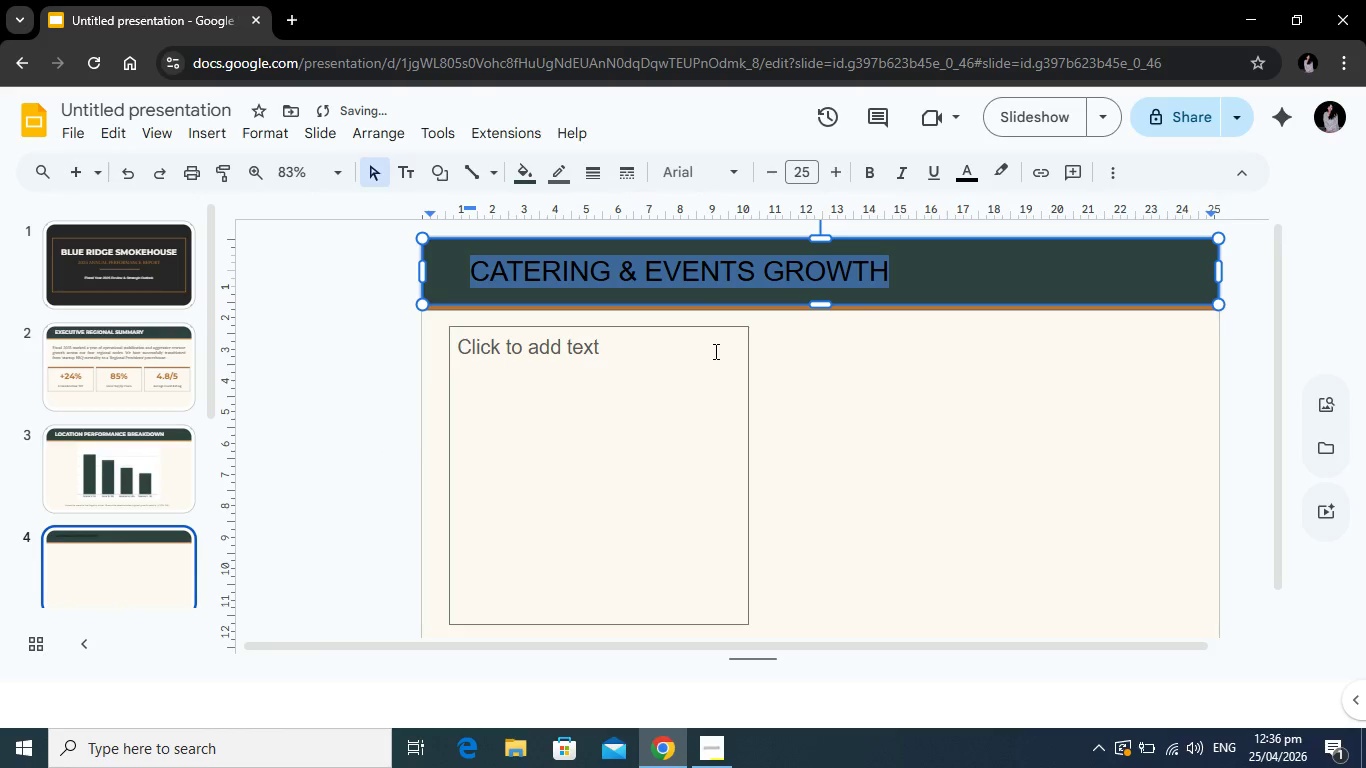 
left_click([735, 180])
 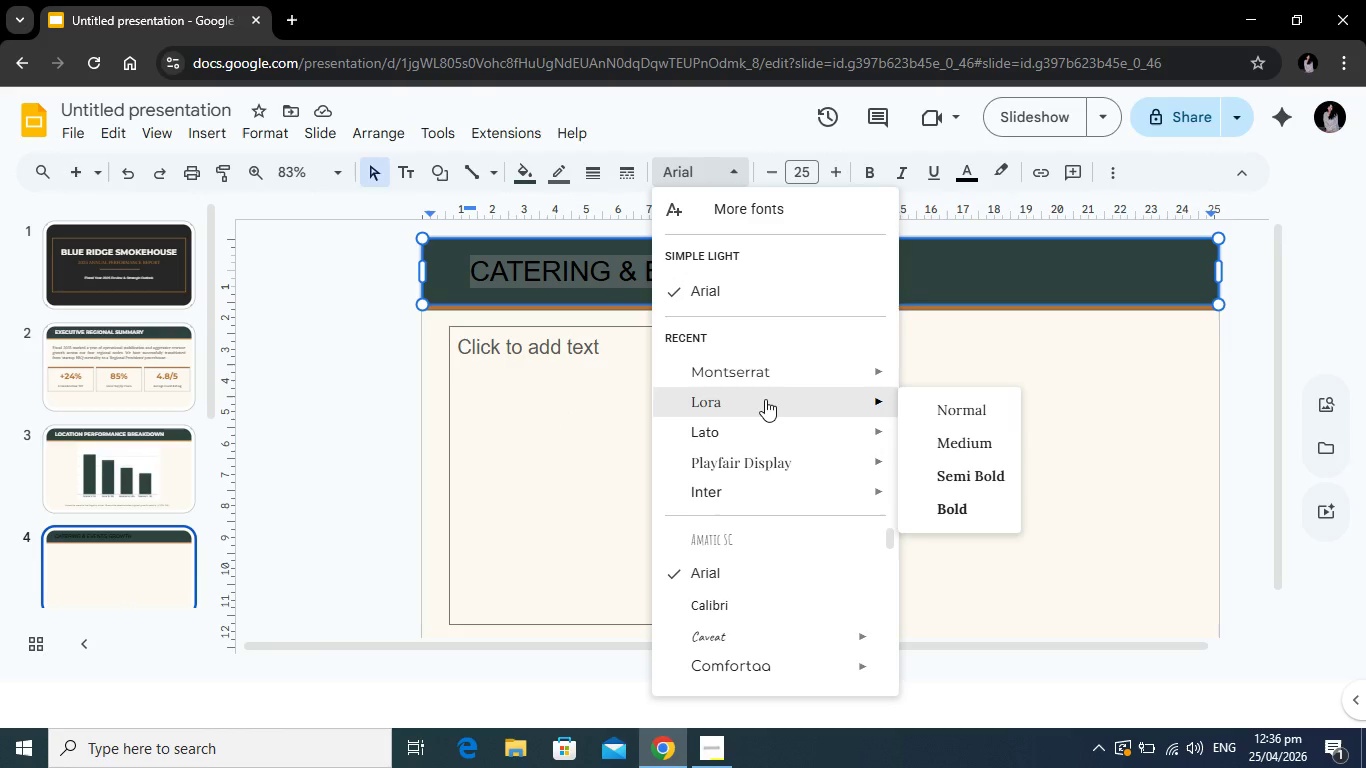 
wait(5.39)
 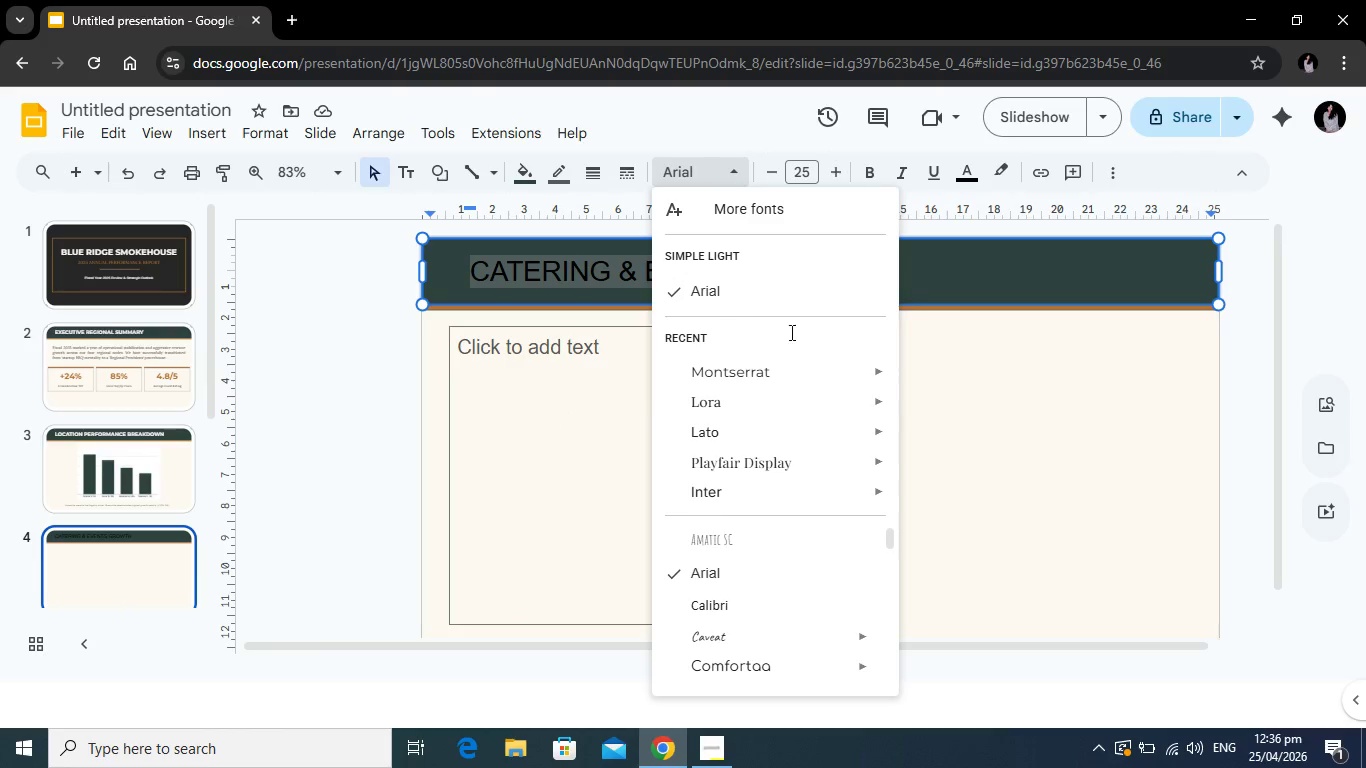 
left_click([766, 396])
 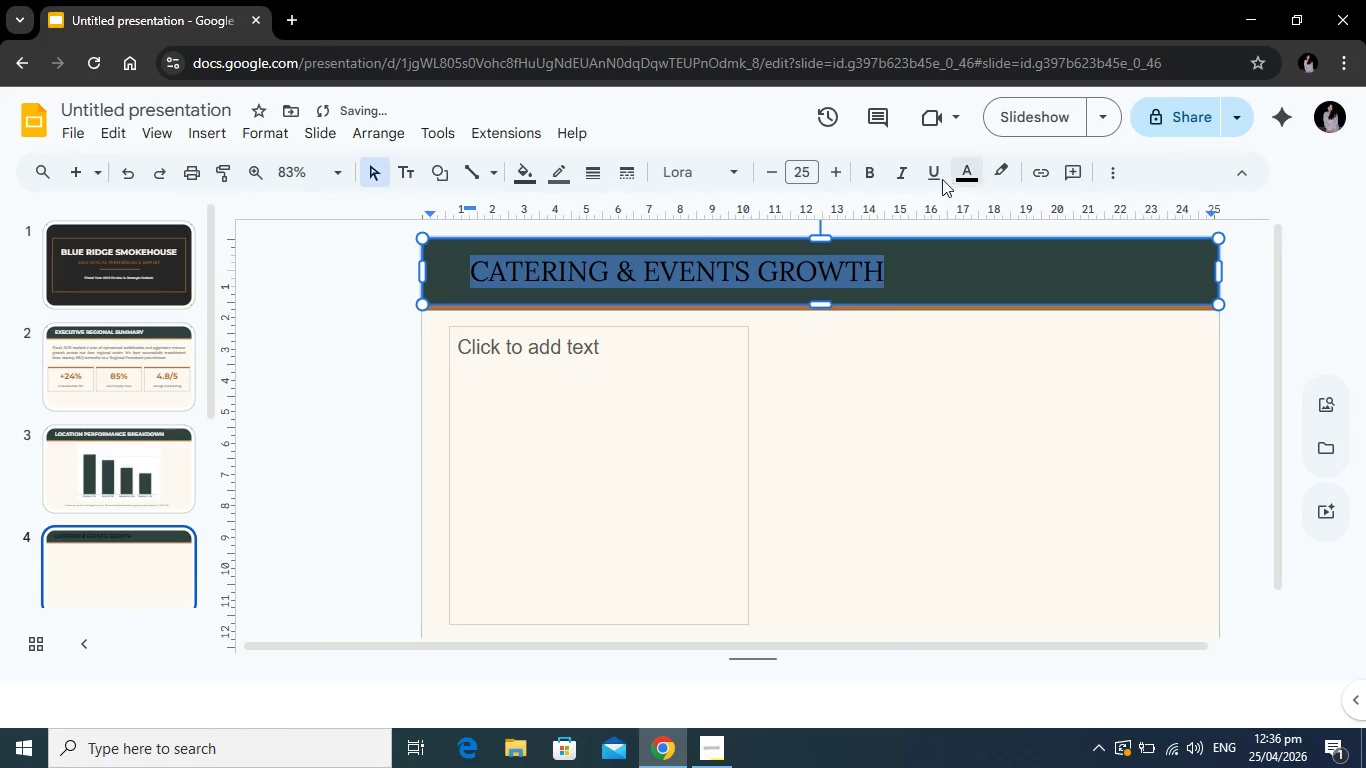 
left_click([860, 173])
 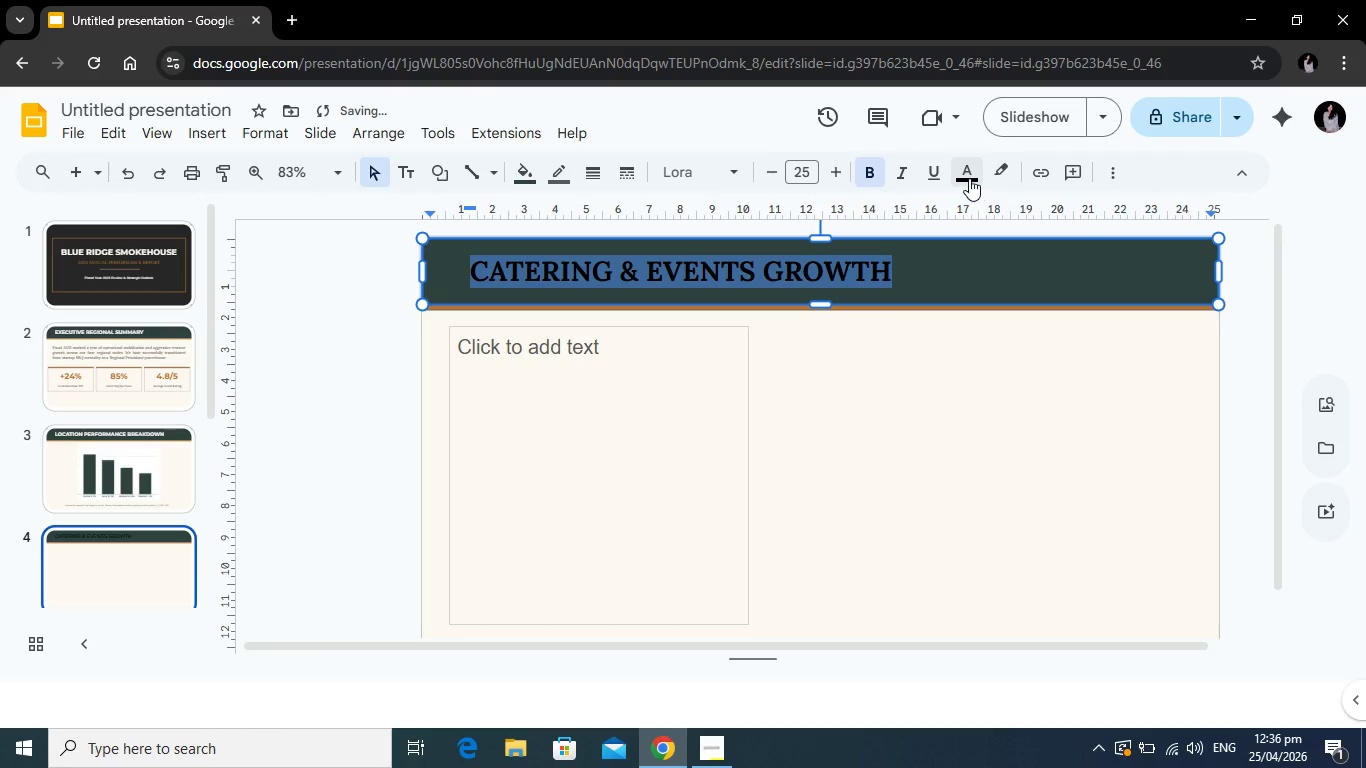 
left_click([966, 174])
 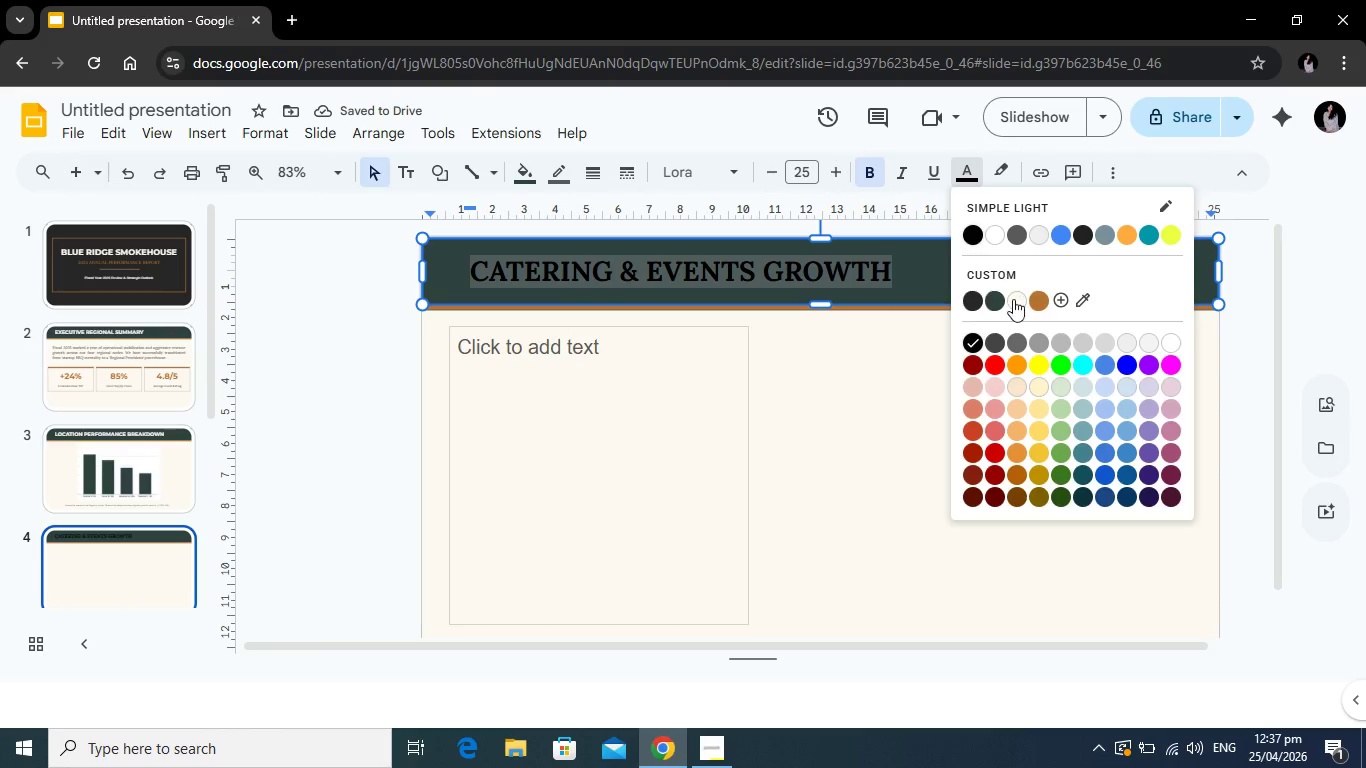 
left_click([1013, 299])
 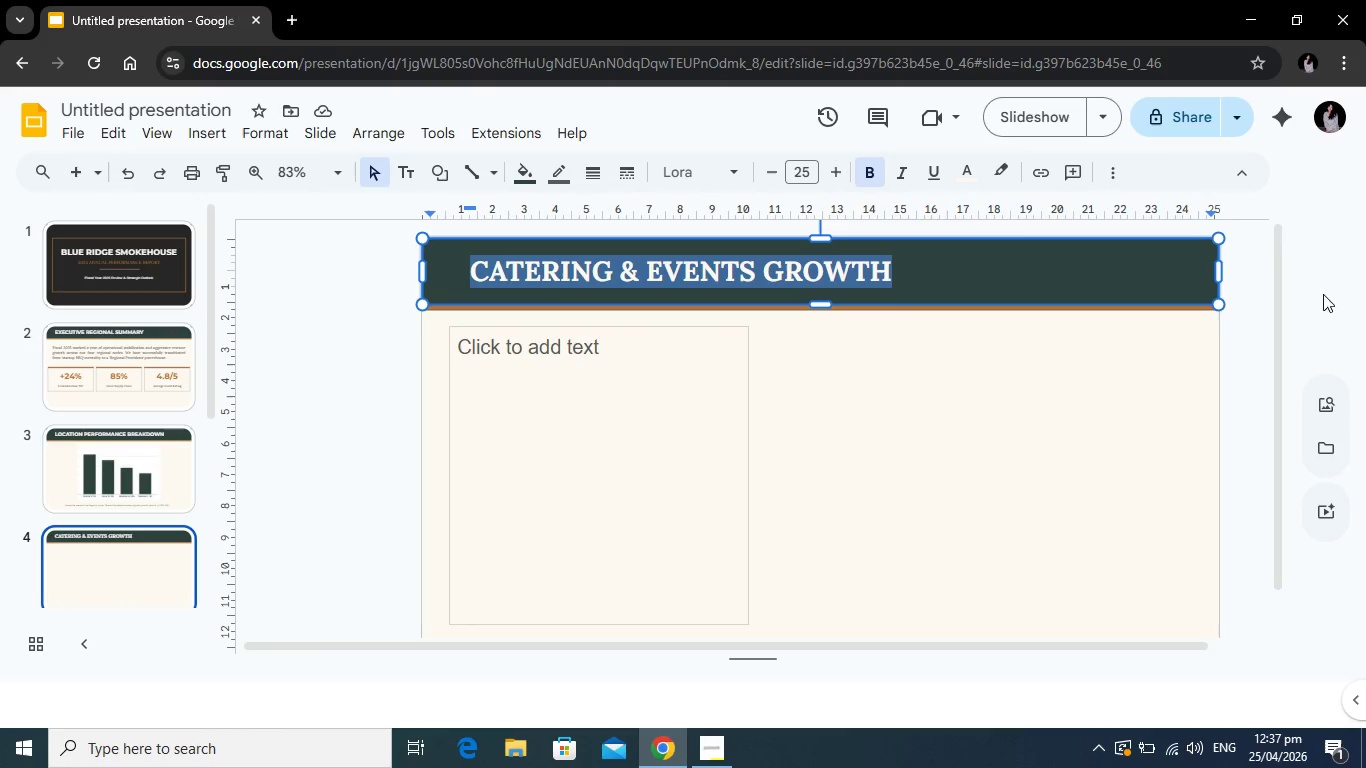 
wait(10.62)
 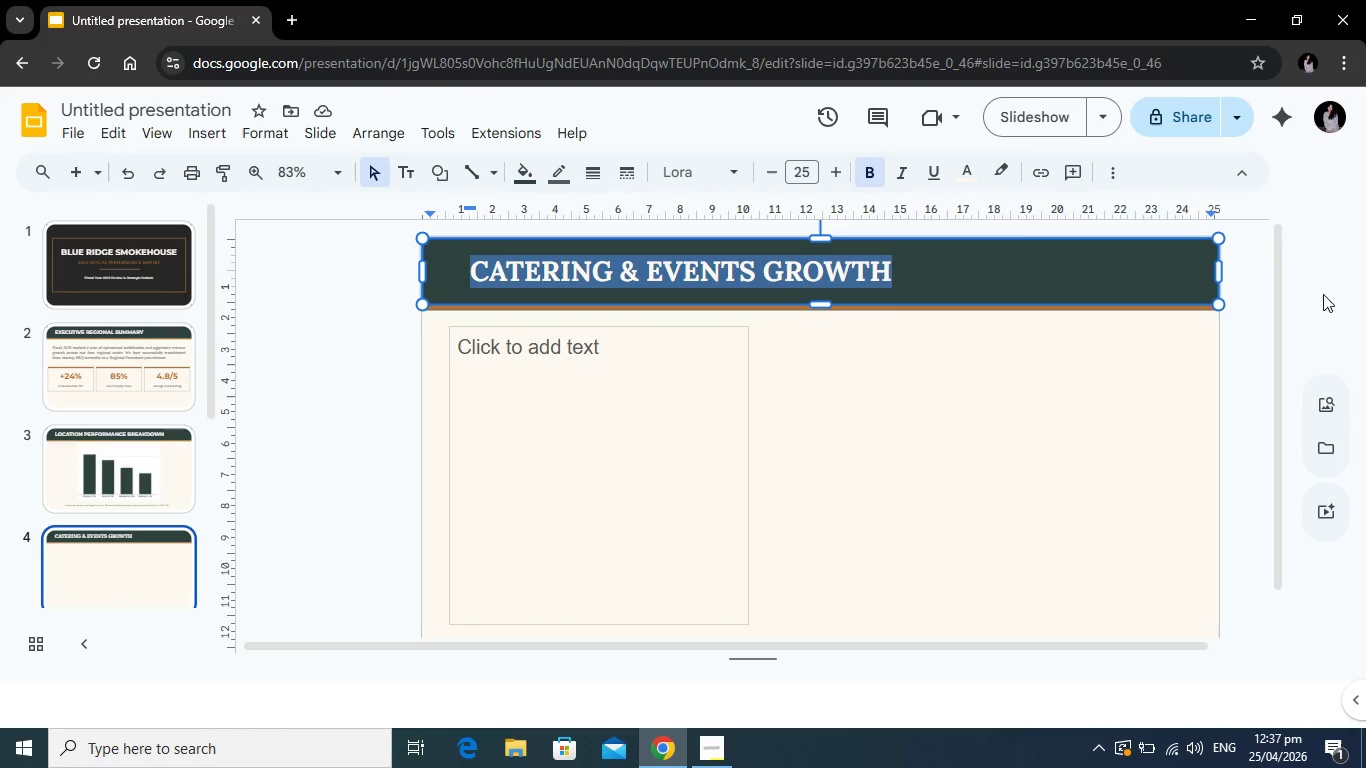 
left_click([661, 376])
 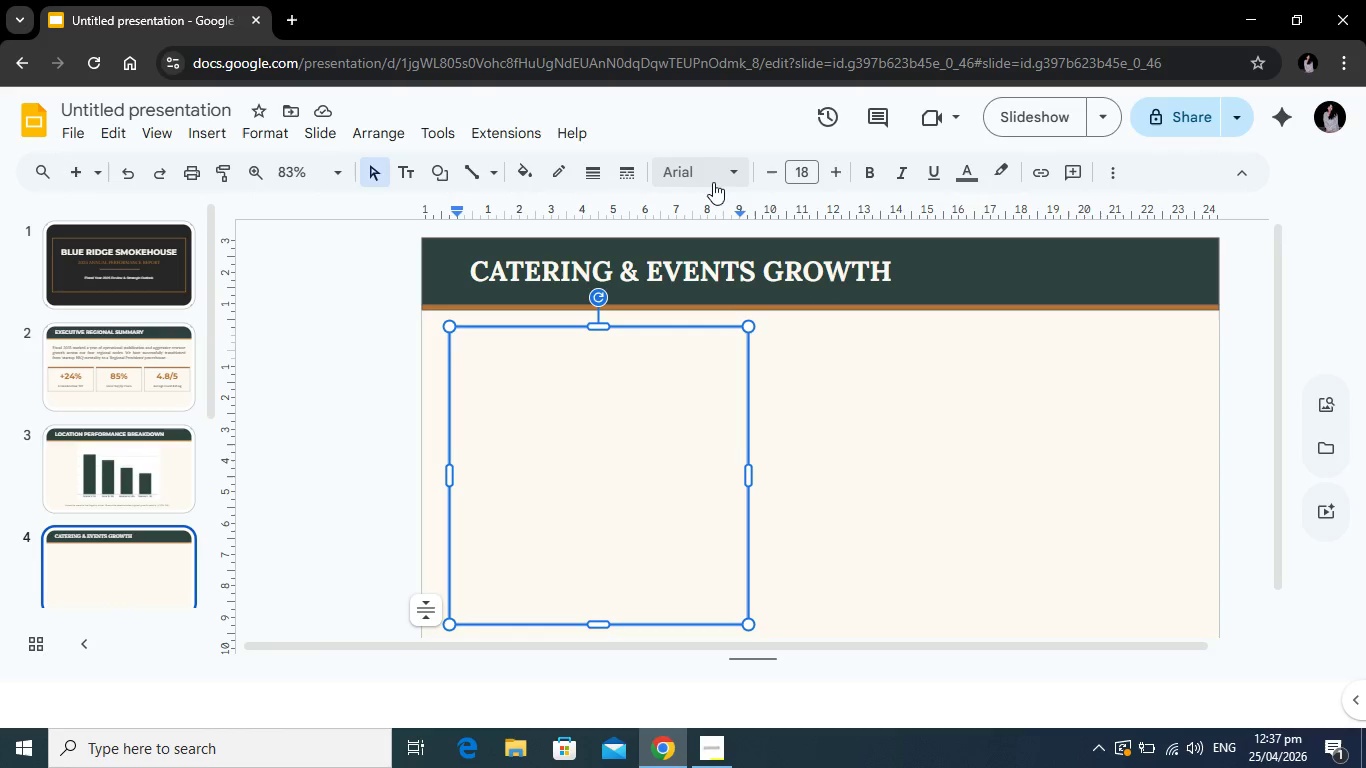 
left_click([713, 178])
 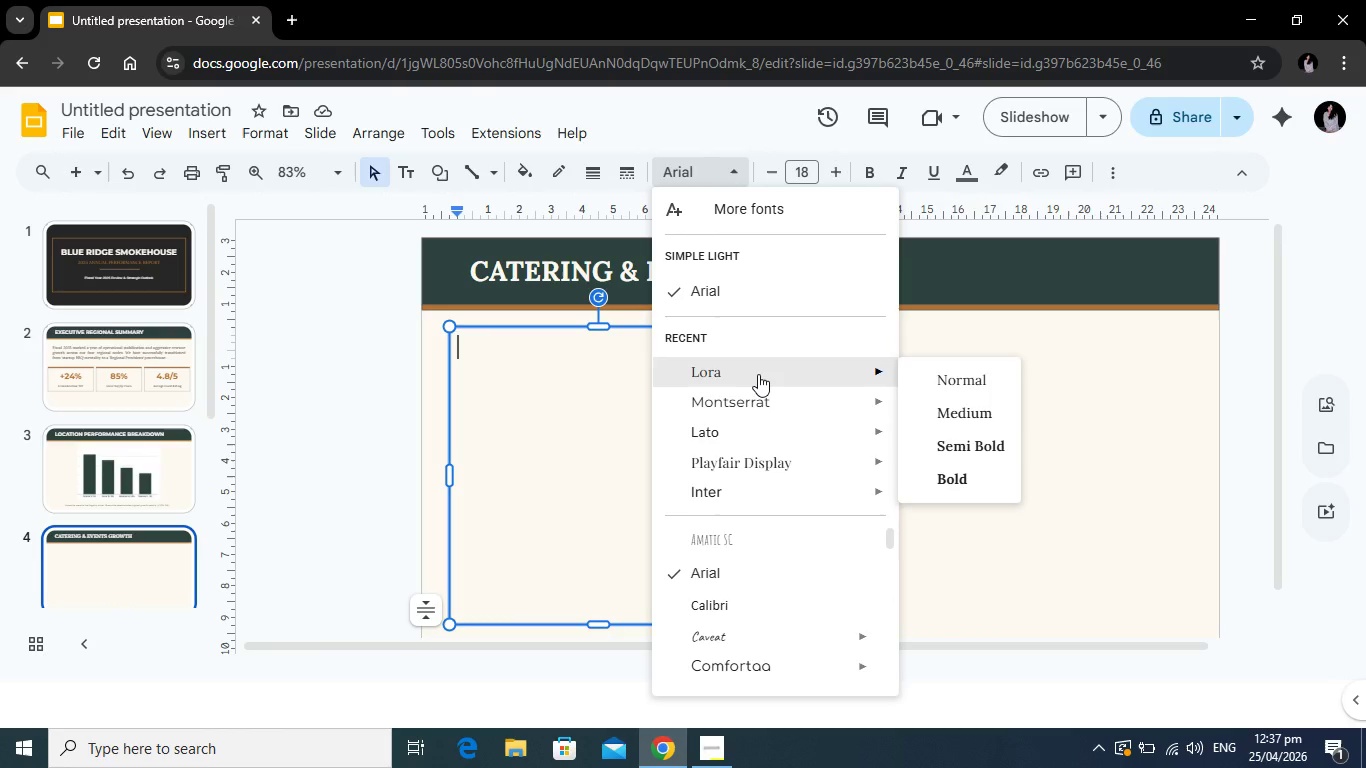 
left_click([758, 373])
 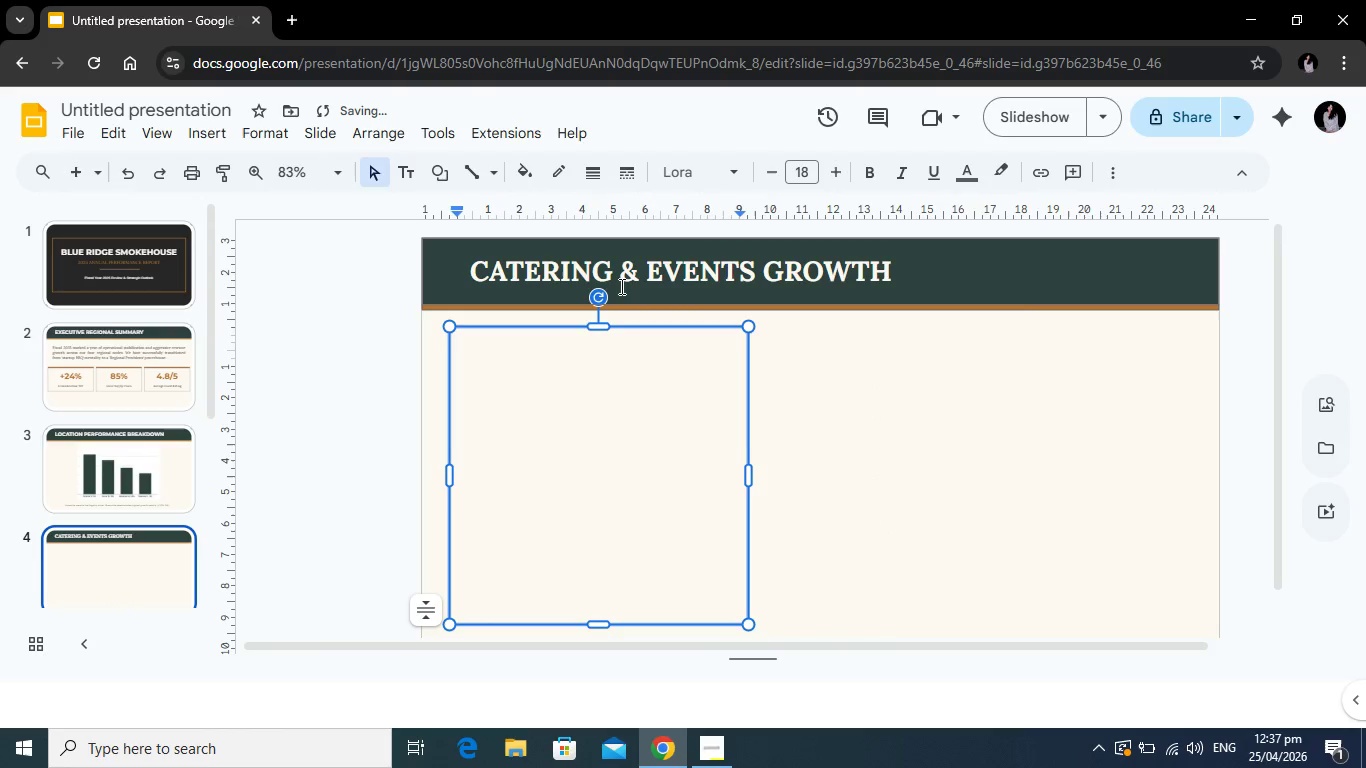 
left_click([620, 286])
 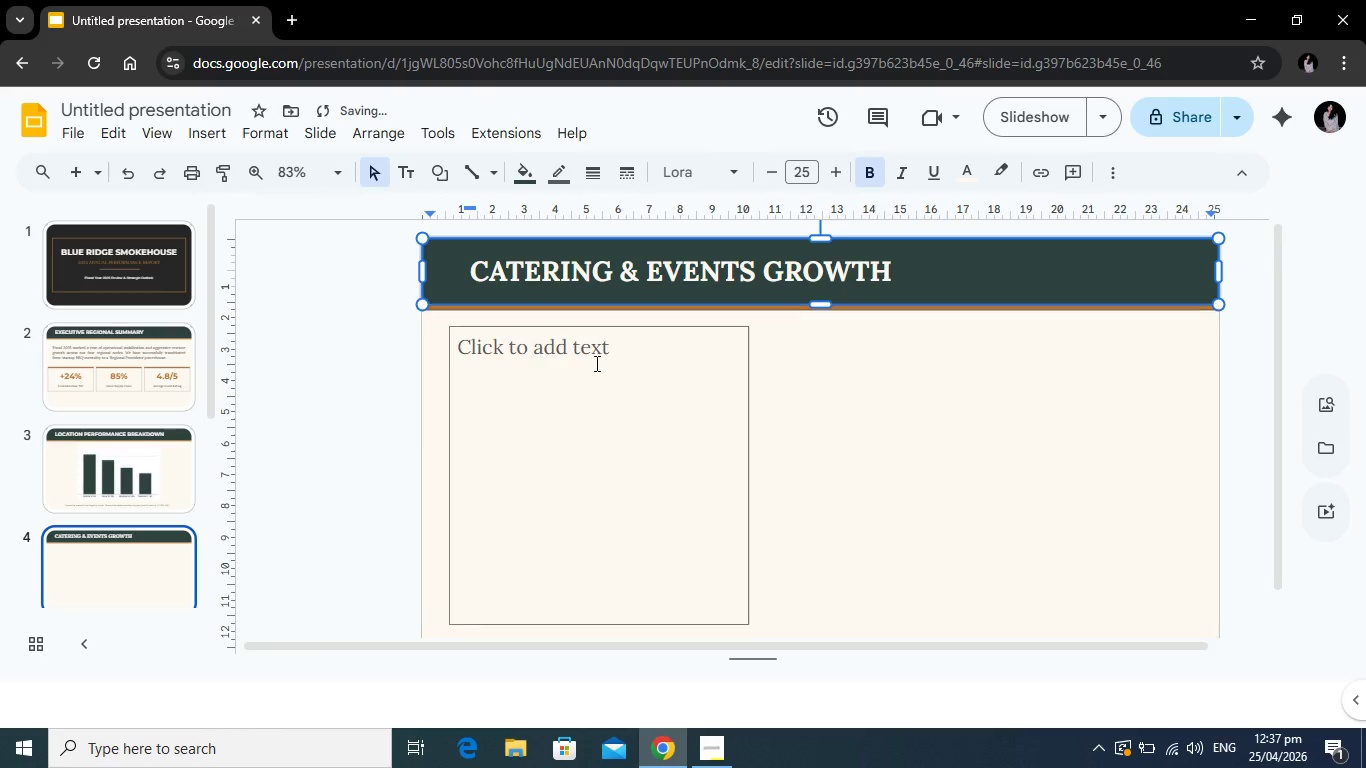 
left_click([595, 363])
 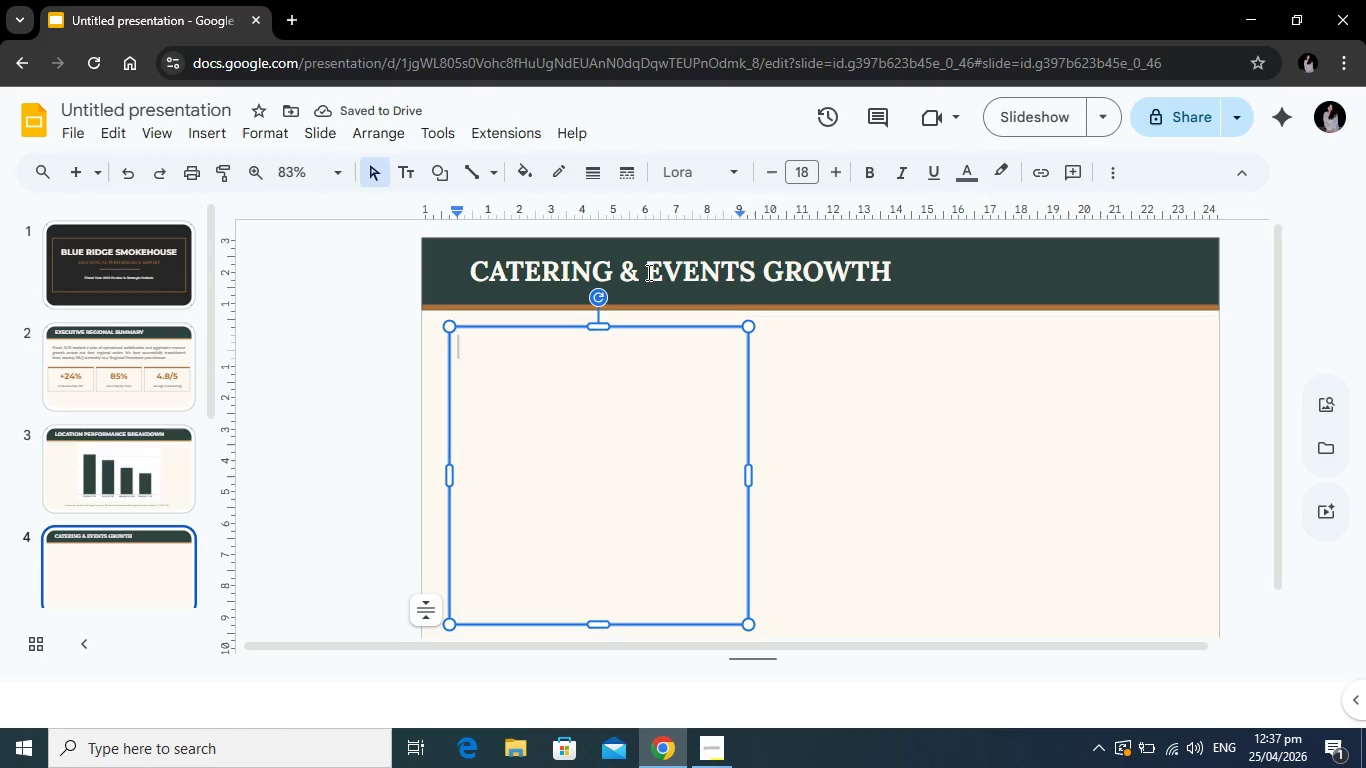 
left_click([647, 272])
 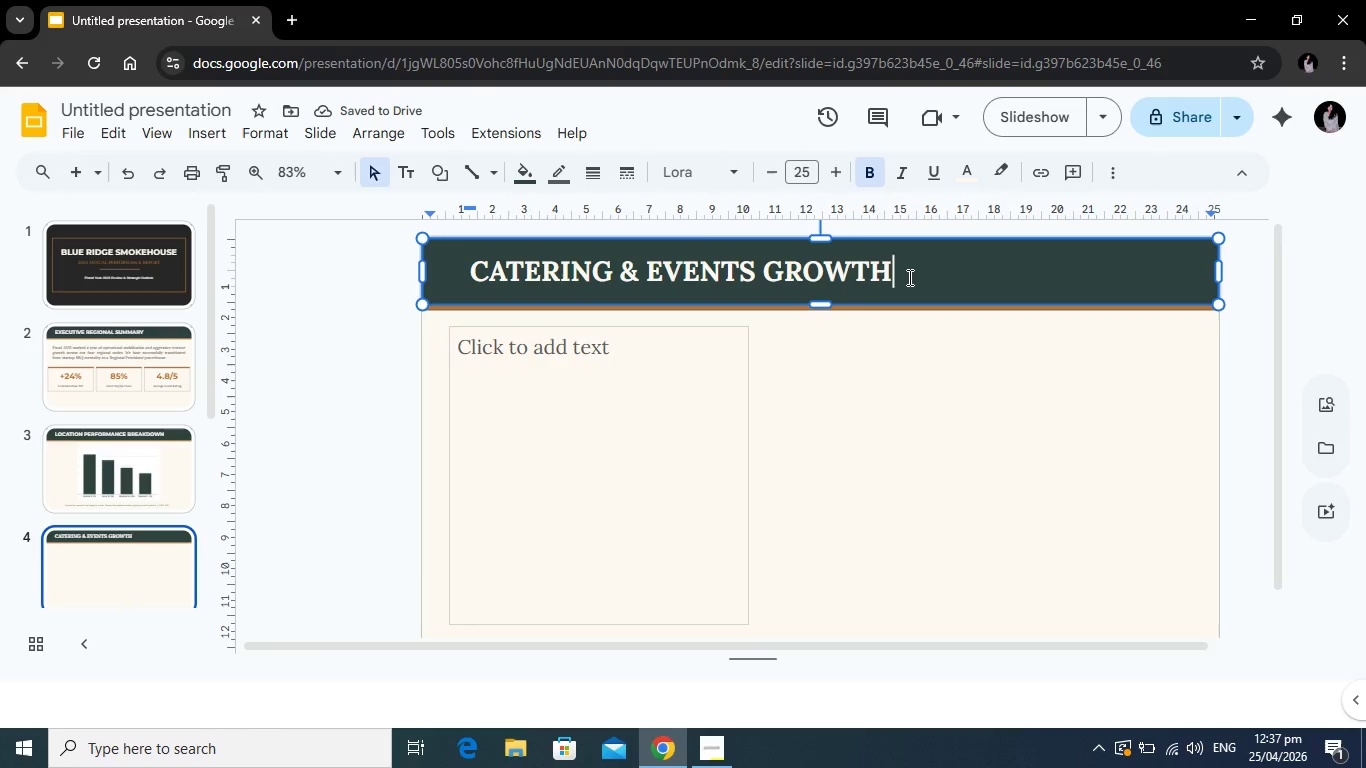 
left_click_drag(start_coordinate=[908, 277], to_coordinate=[465, 274])
 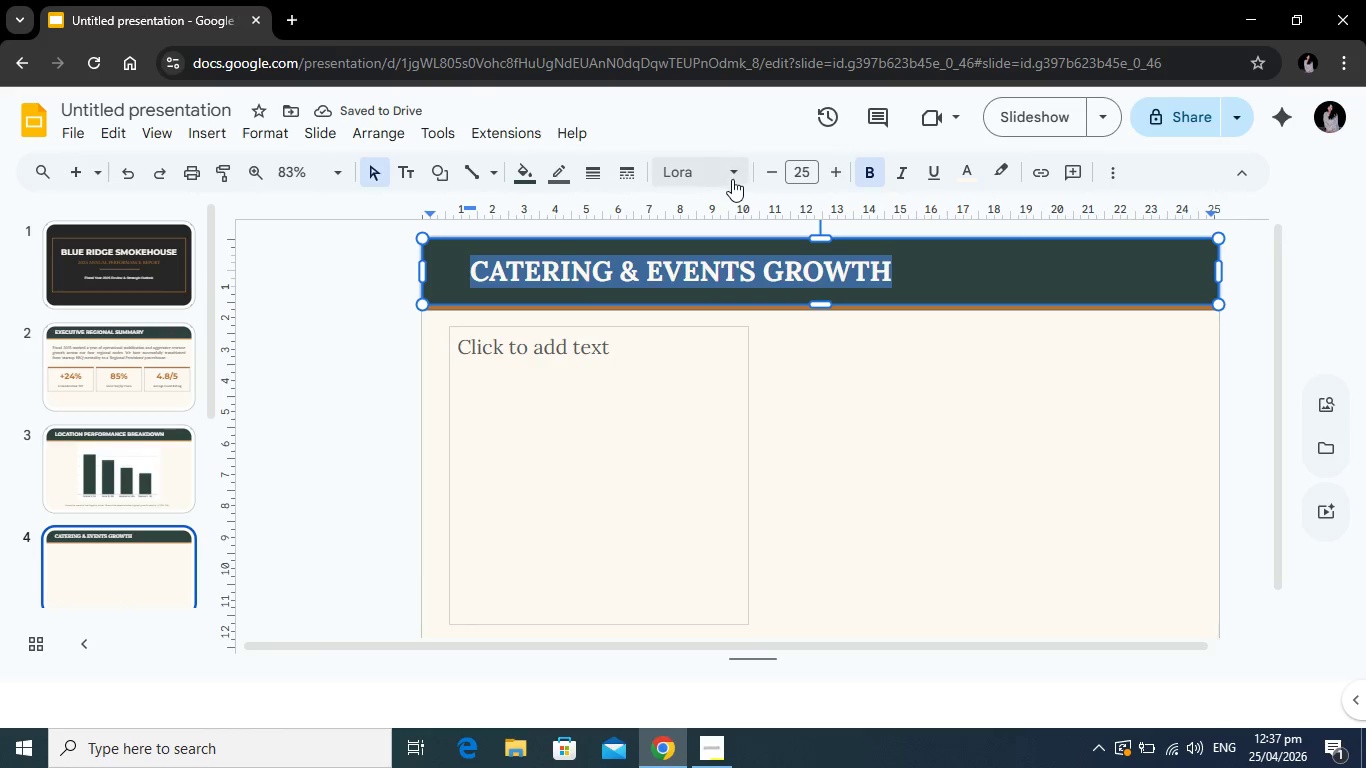 
left_click([732, 179])
 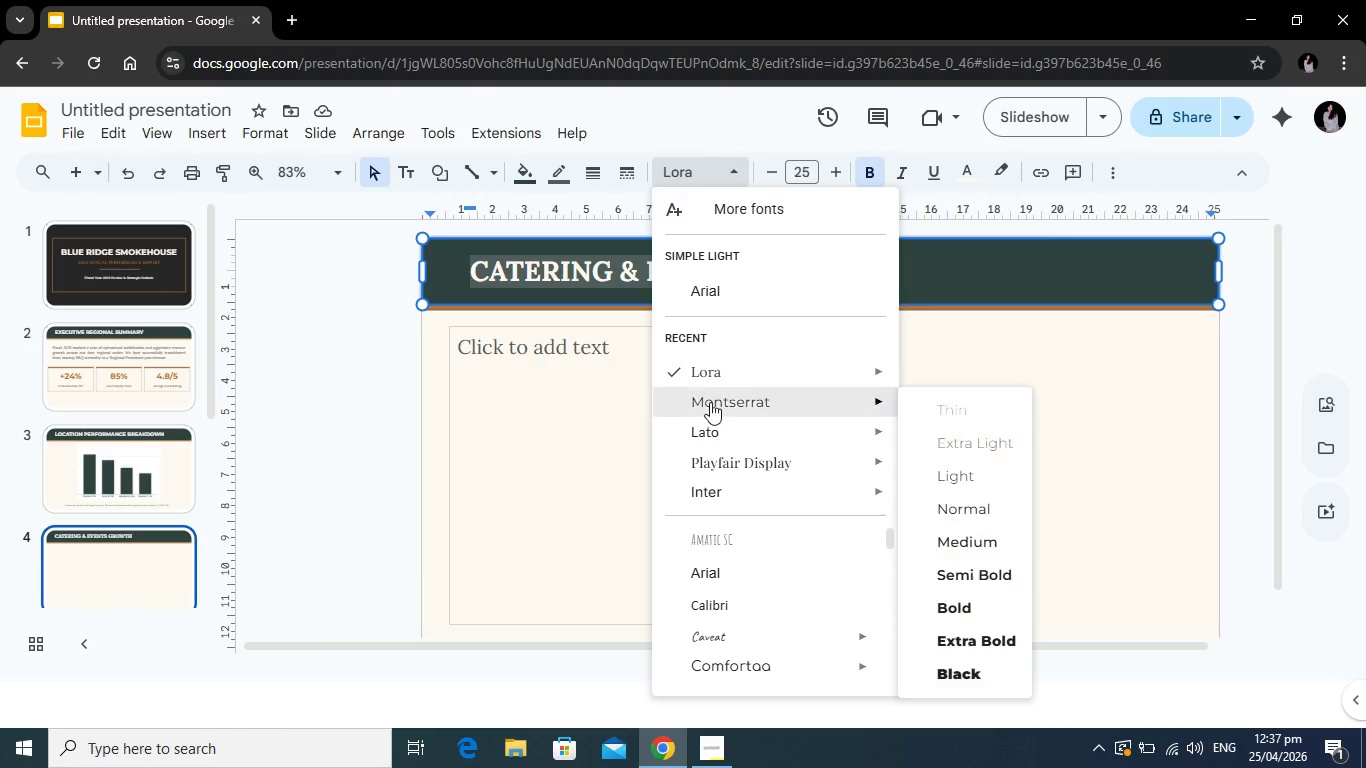 
left_click([710, 402])
 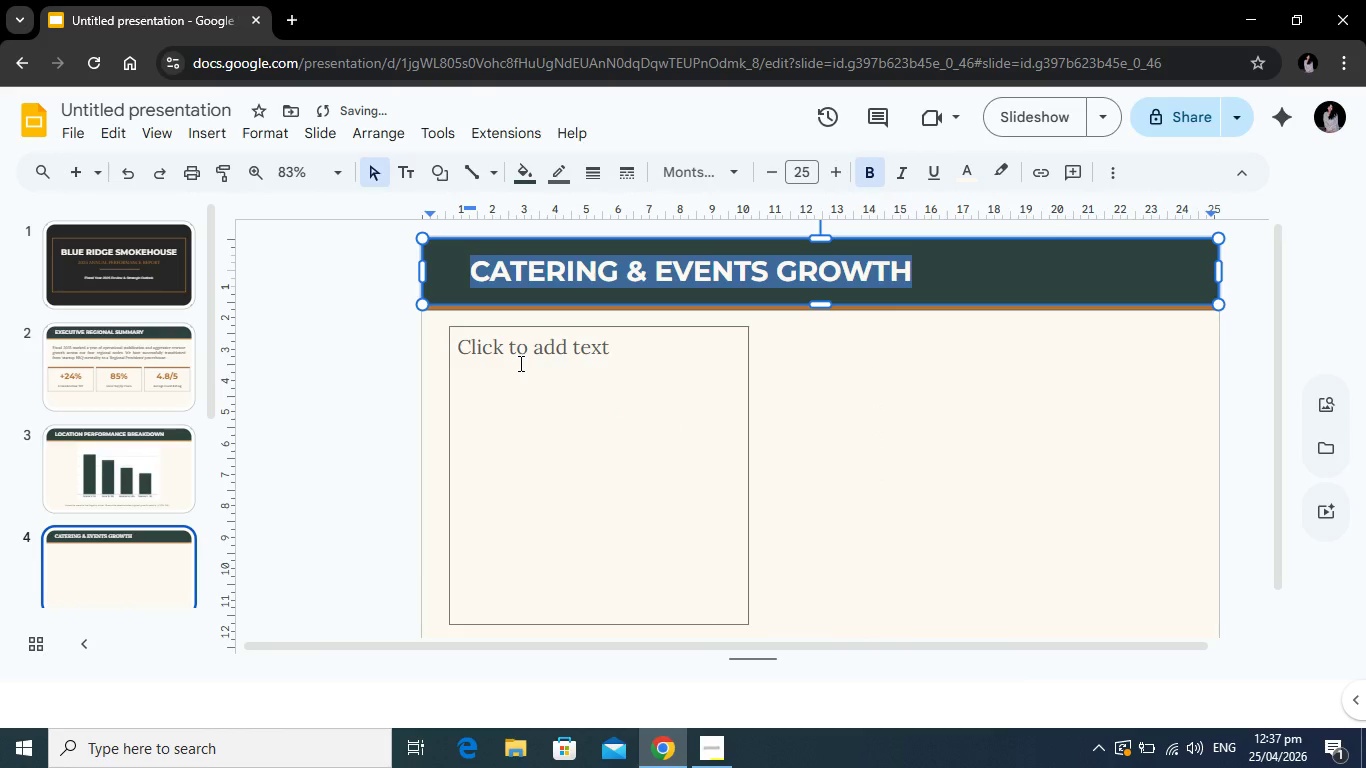 
left_click([519, 363])
 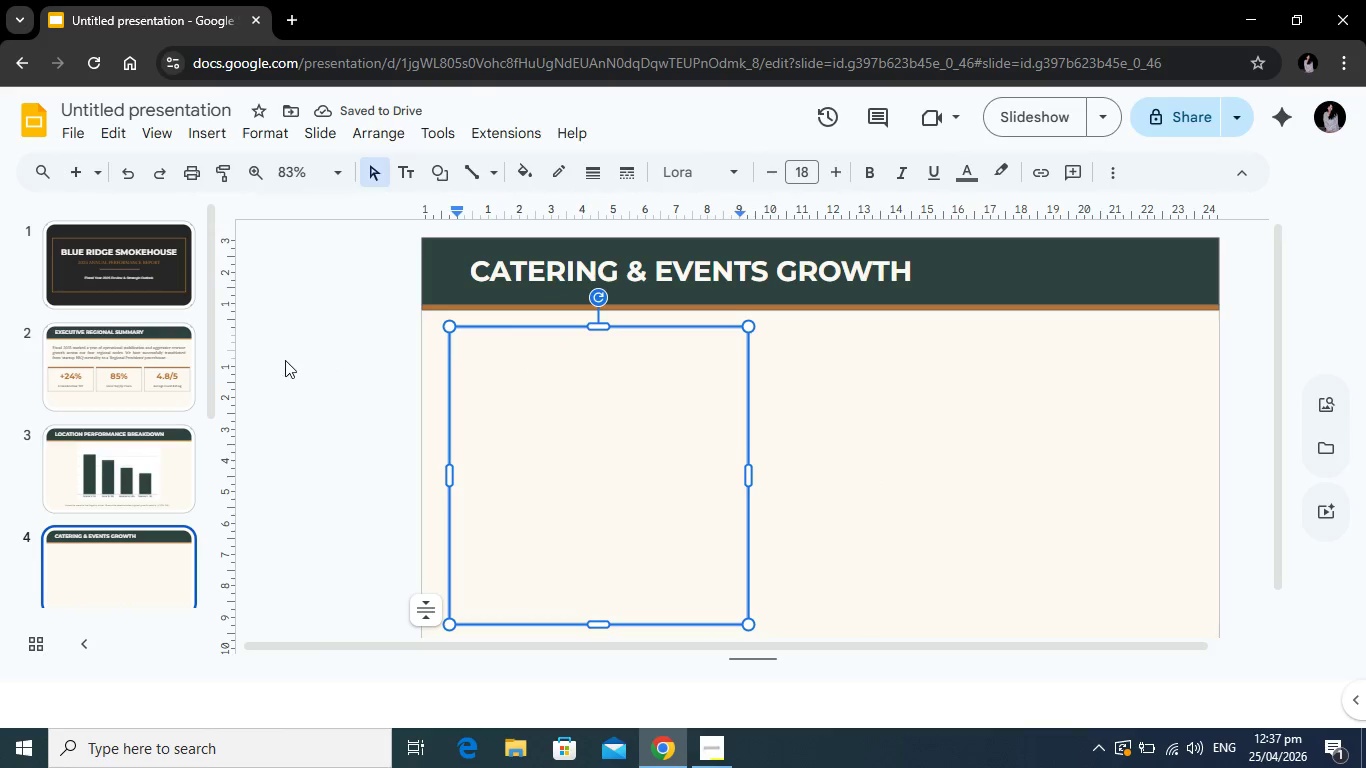 
type(oUR ')
key(Backspace)
key(Backspace)
key(Backspace)
key(Backspace)
key(Backspace)
type(Our 'Off-s)
key(Backspace)
type(Site)
 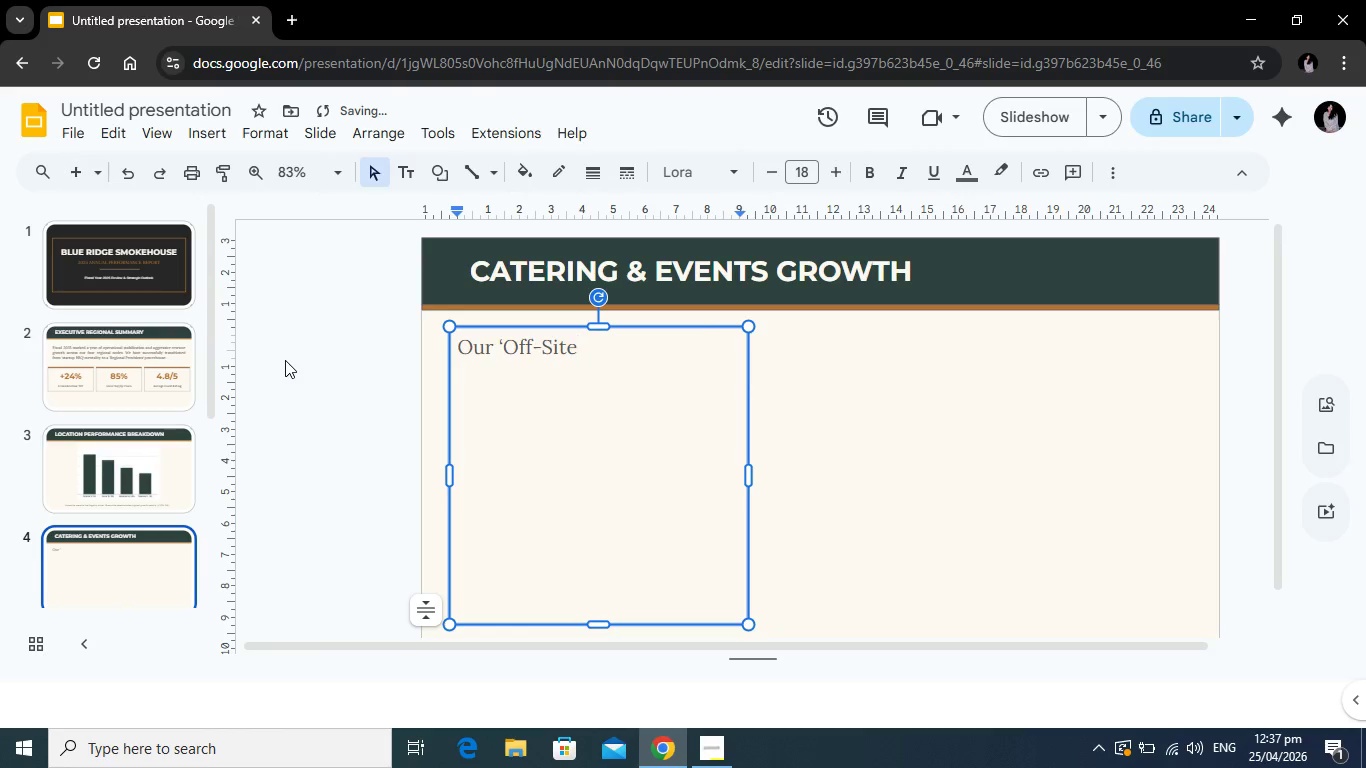 
wait(8.12)
 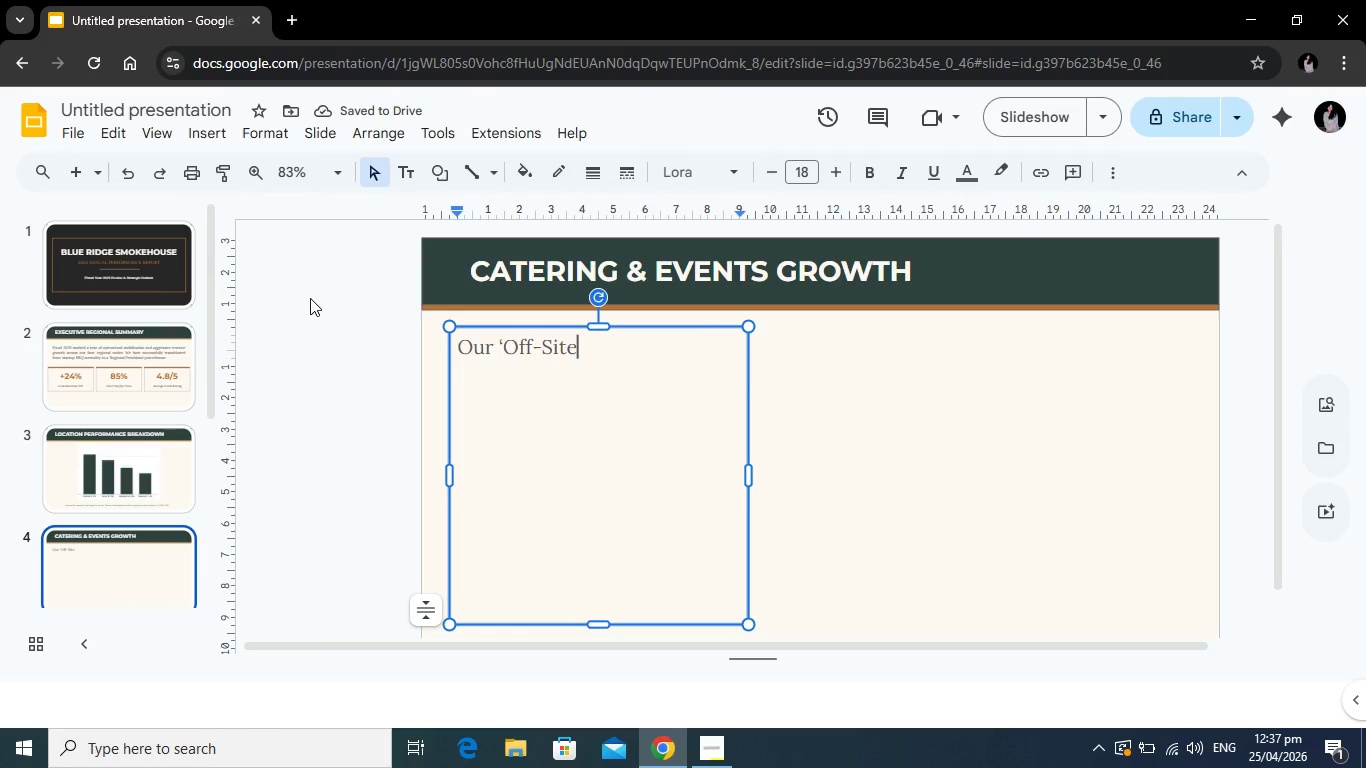 
hold_key(key=ShiftRight, duration=0.78)
 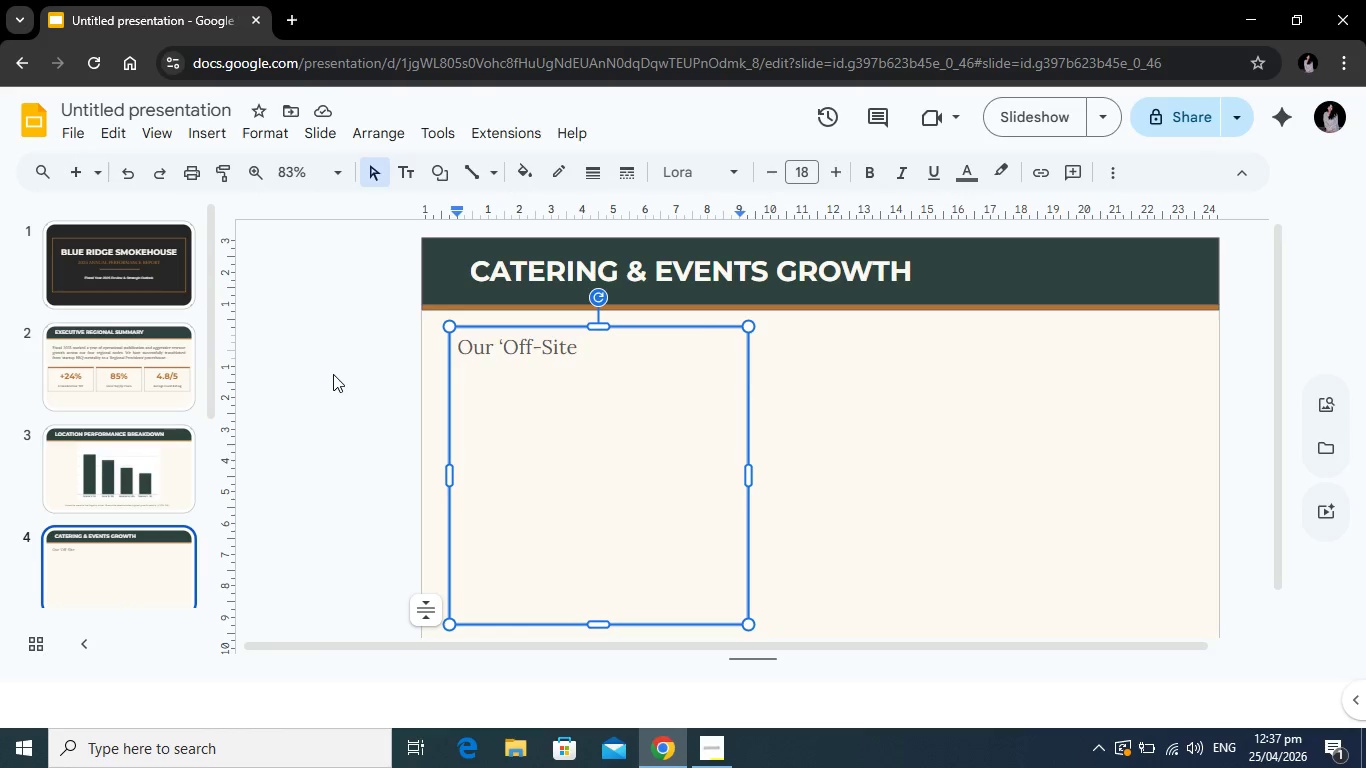 
type( Smoke")
key(Backspace)
type(")
key(Backspace)
type(')
 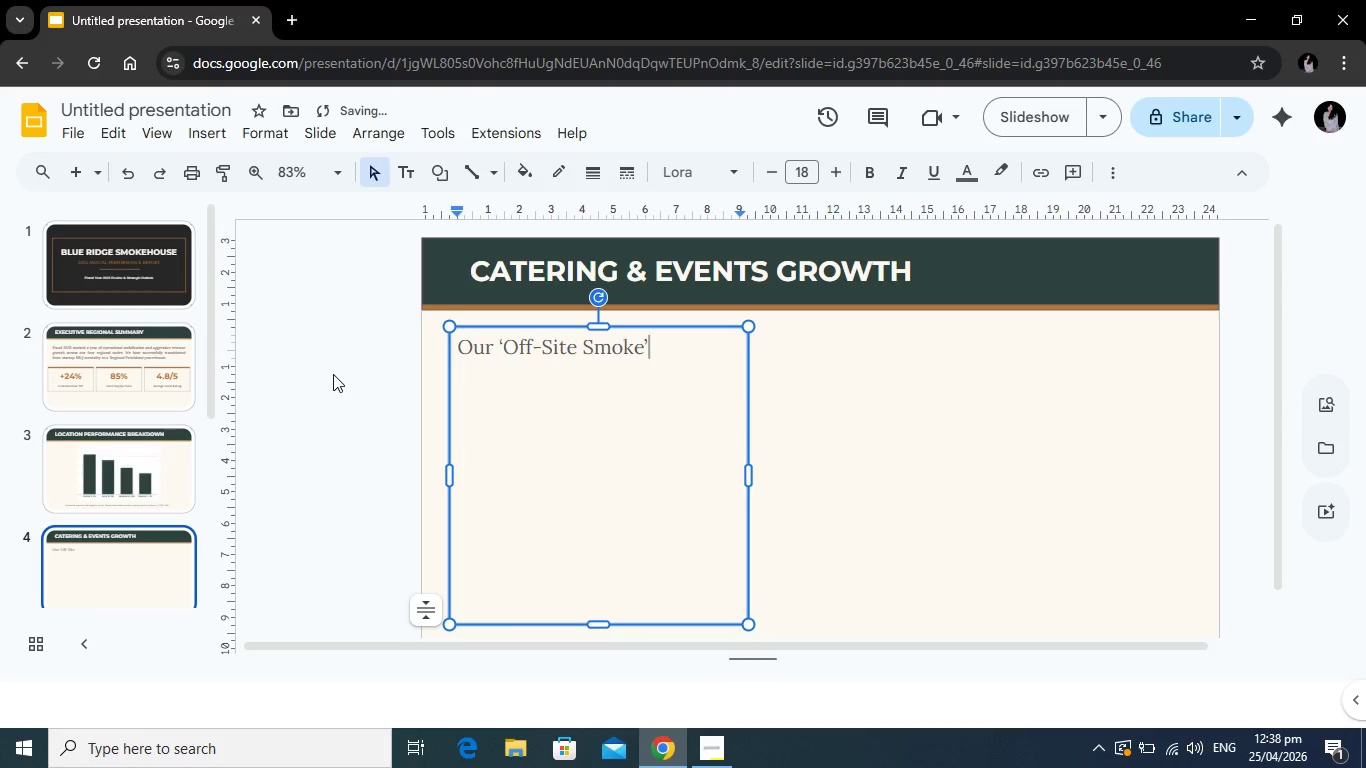 
key(Space)
 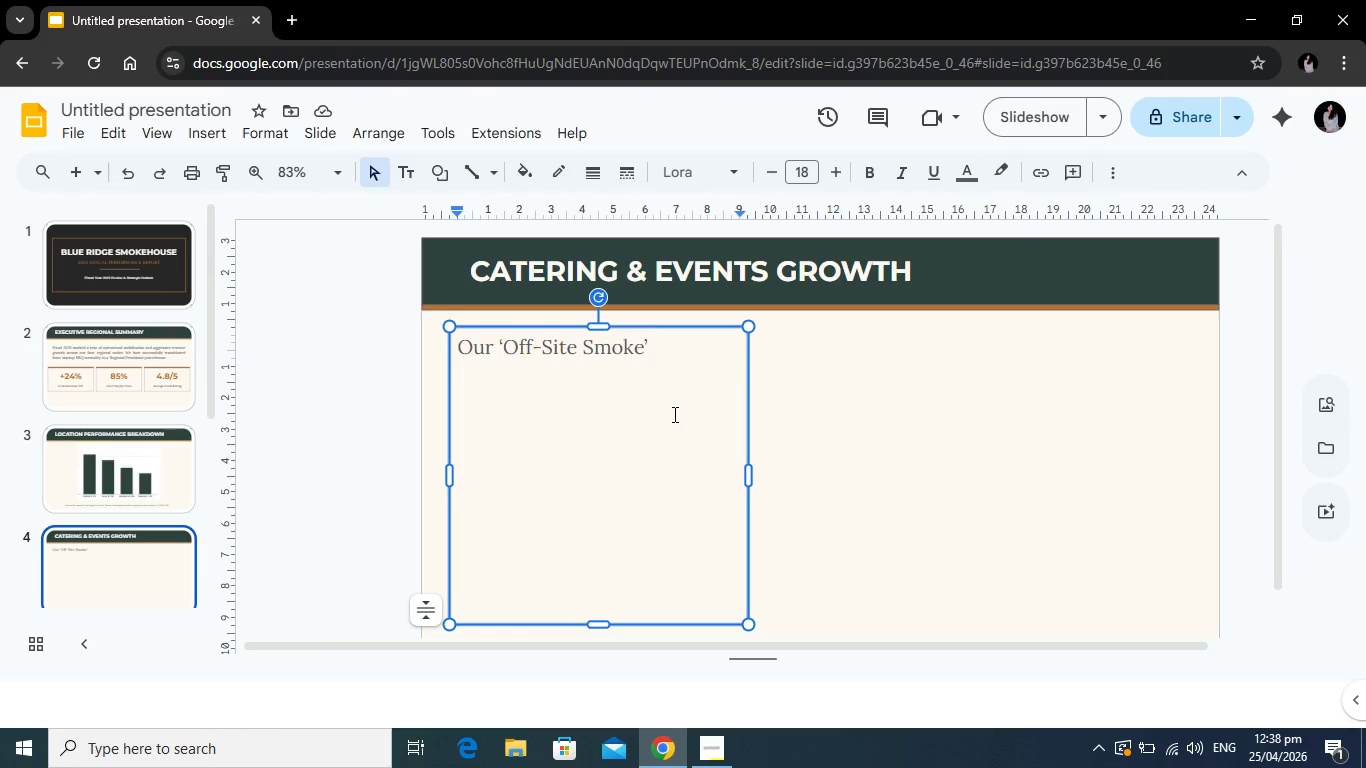 
wait(19.69)
 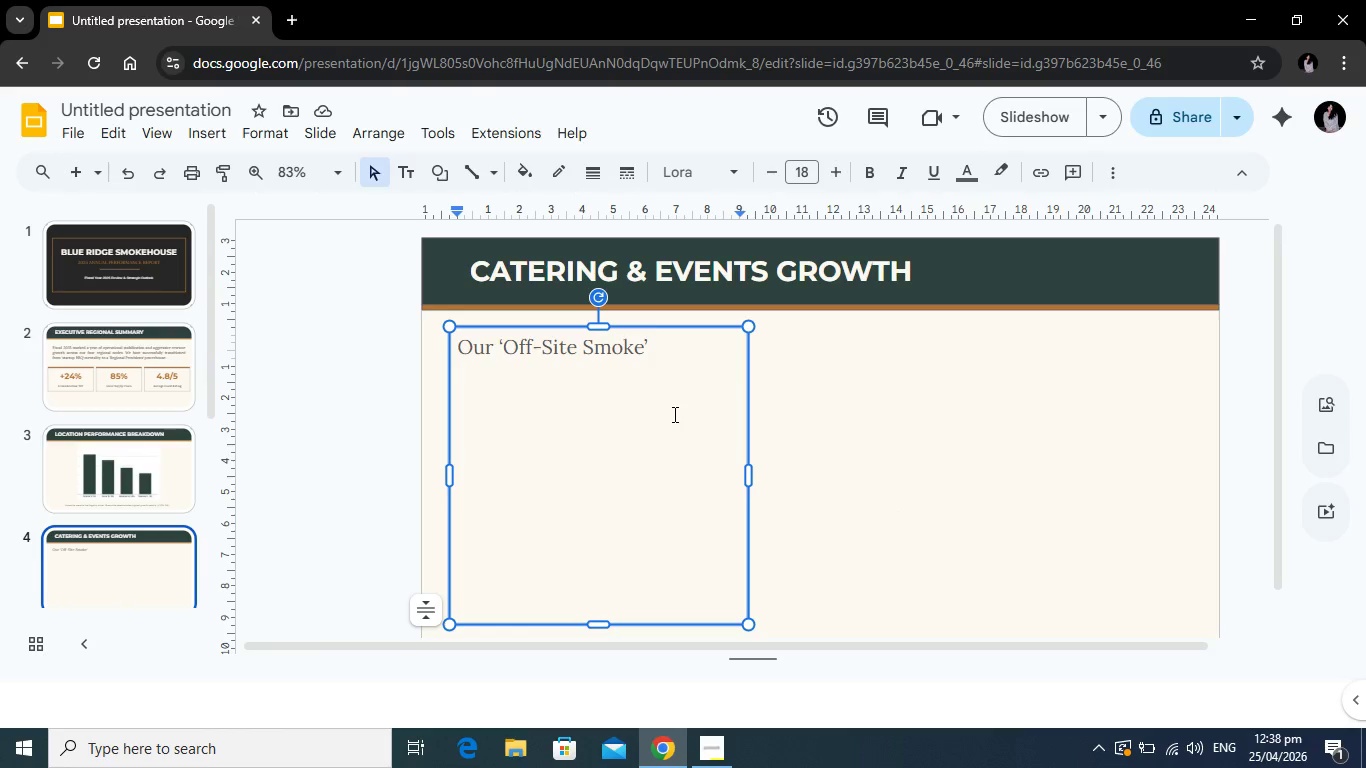 
type(initiative )
 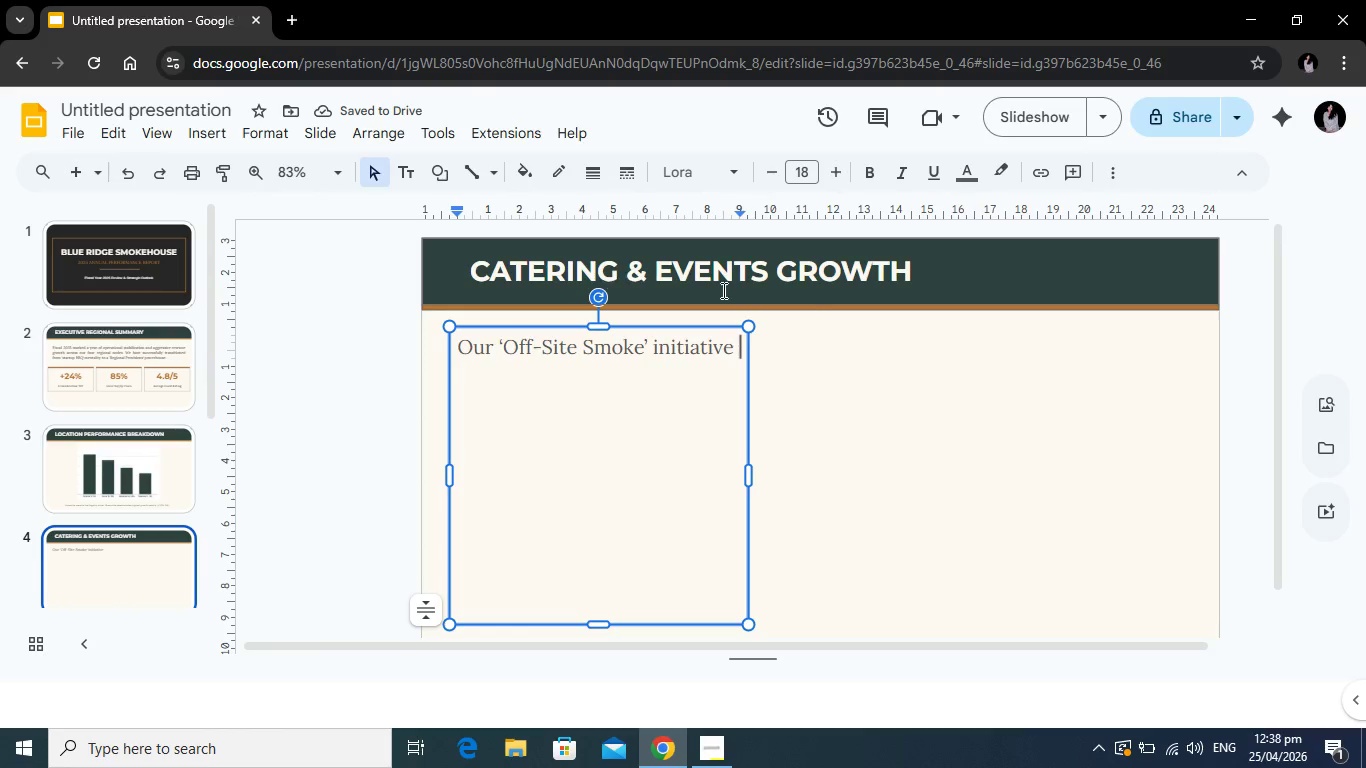 
wait(5.92)
 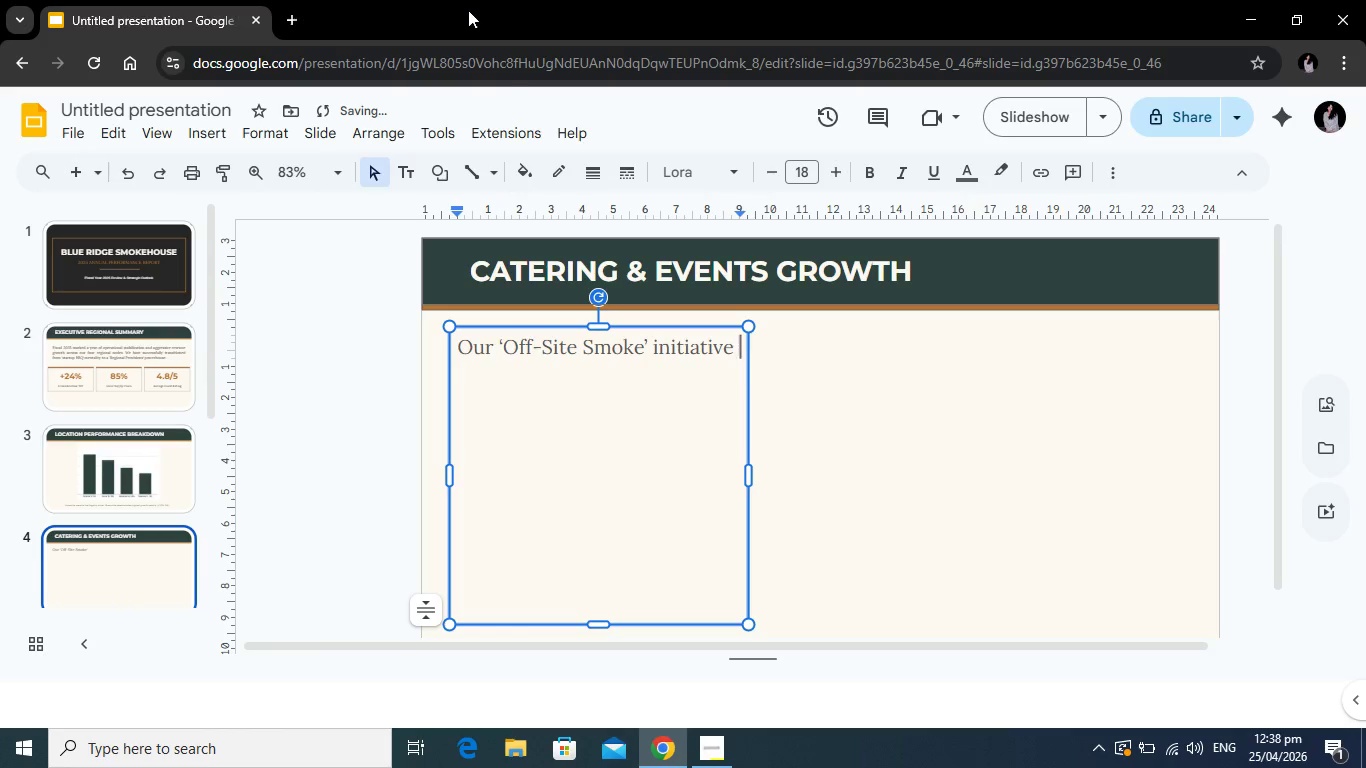 
type(has diversified our )
 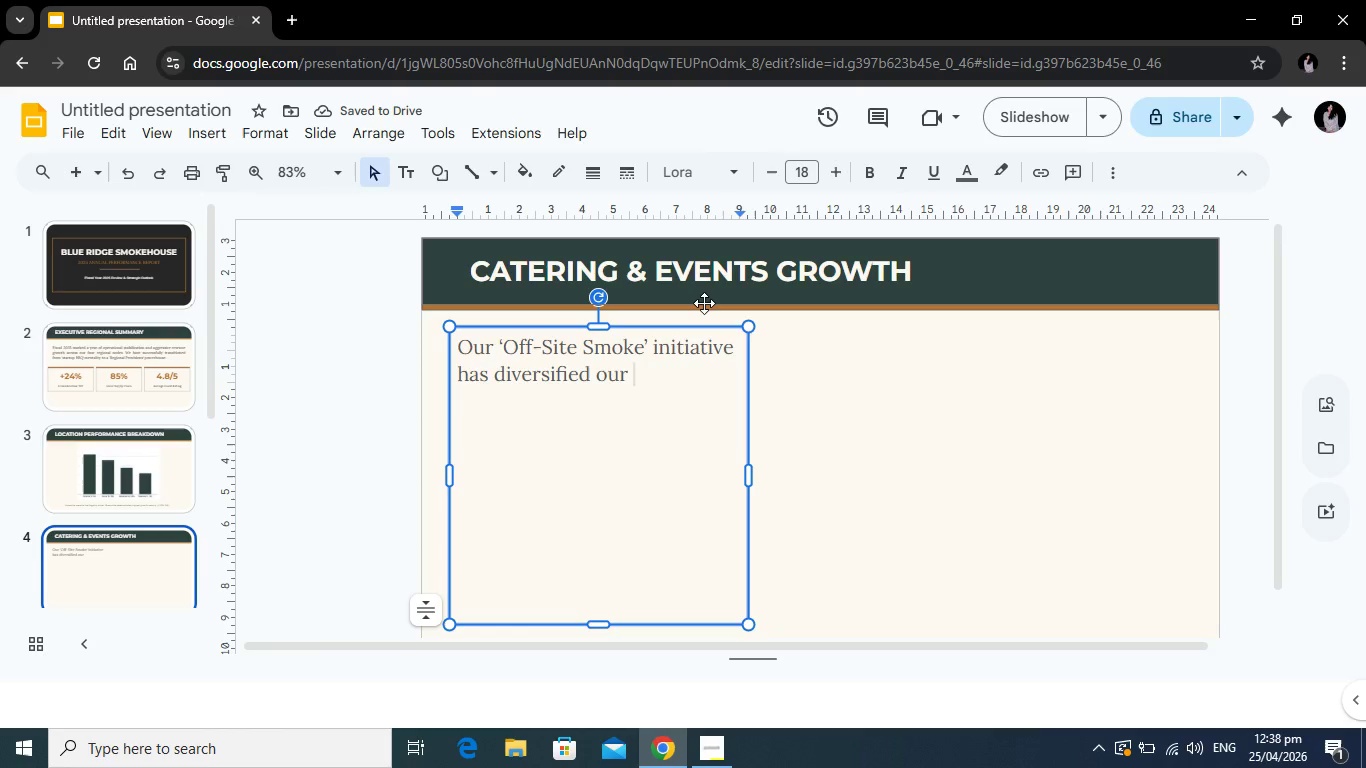 
type(revenu)
 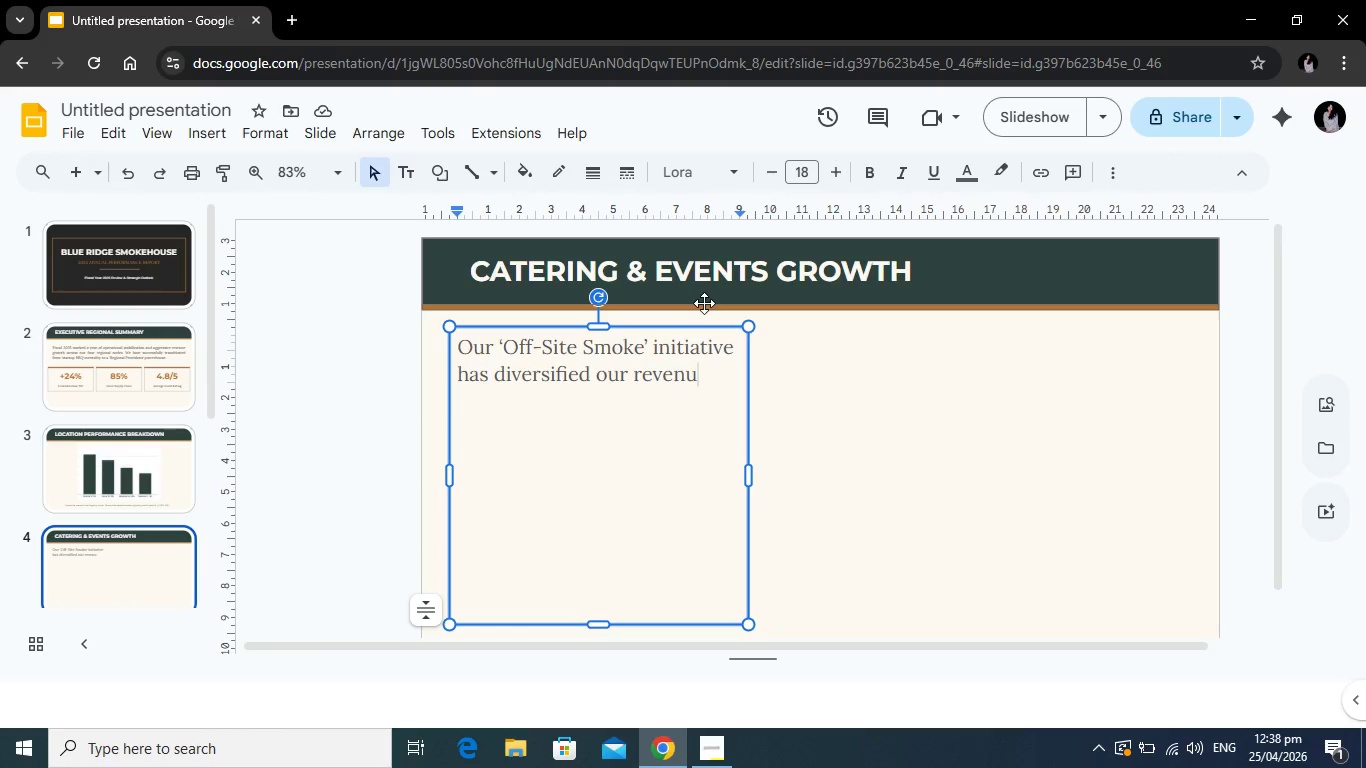 
wait(10.2)
 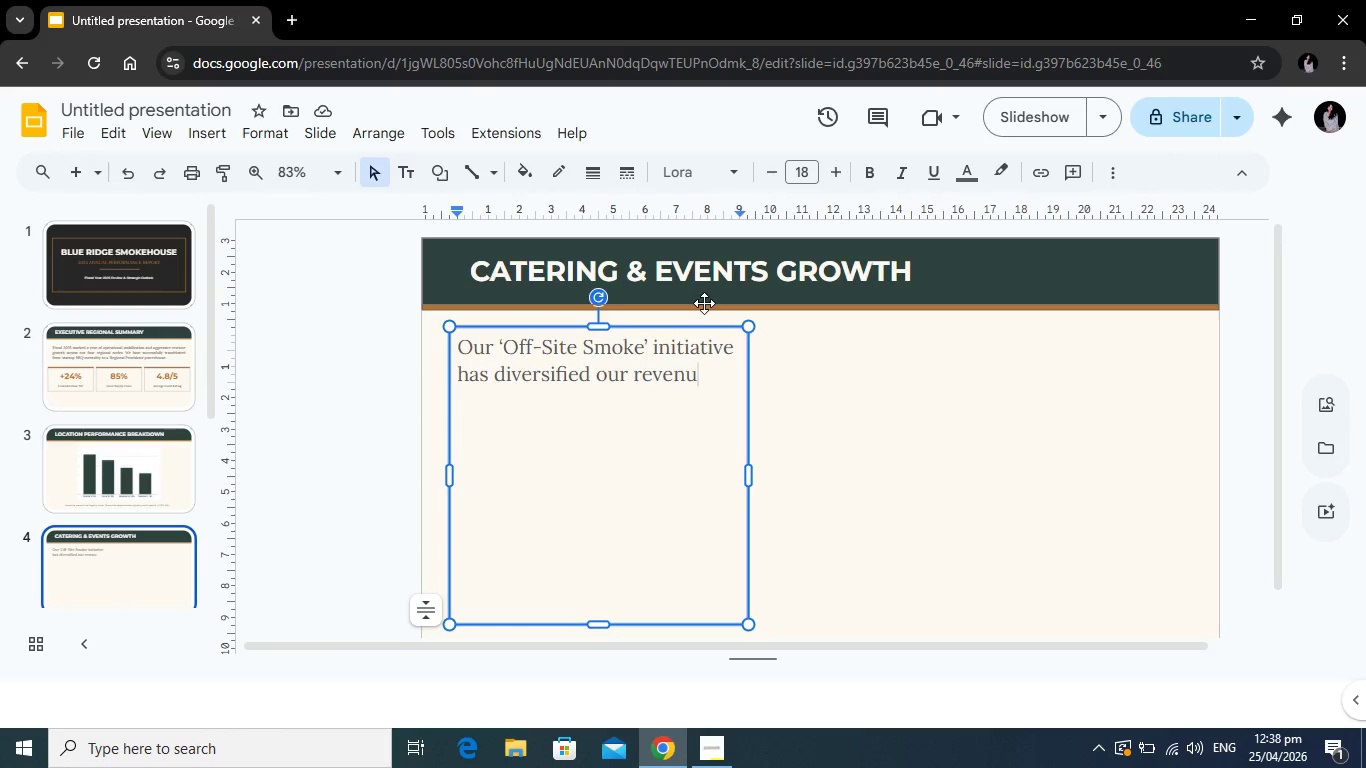 
key(E)
 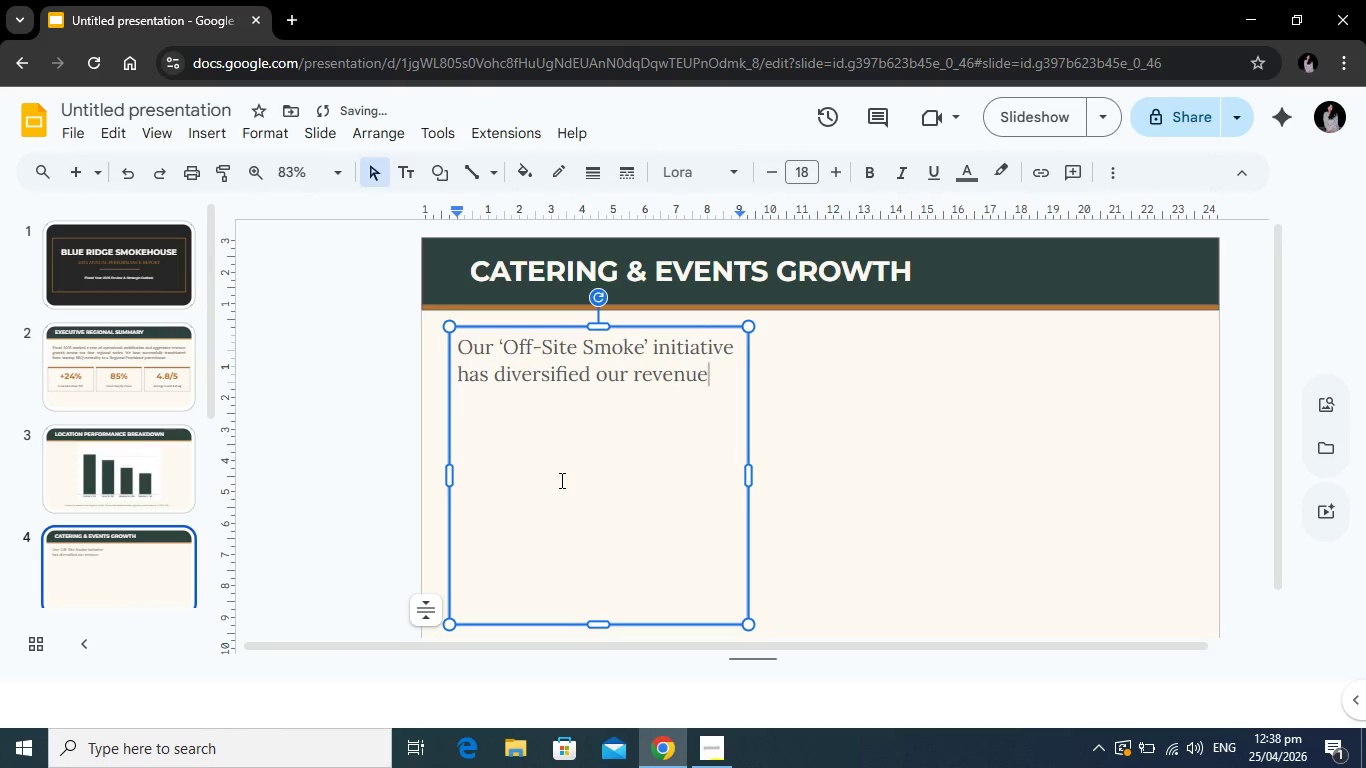 
type( streams, mitigatig seasonal n-house dining dips.)
 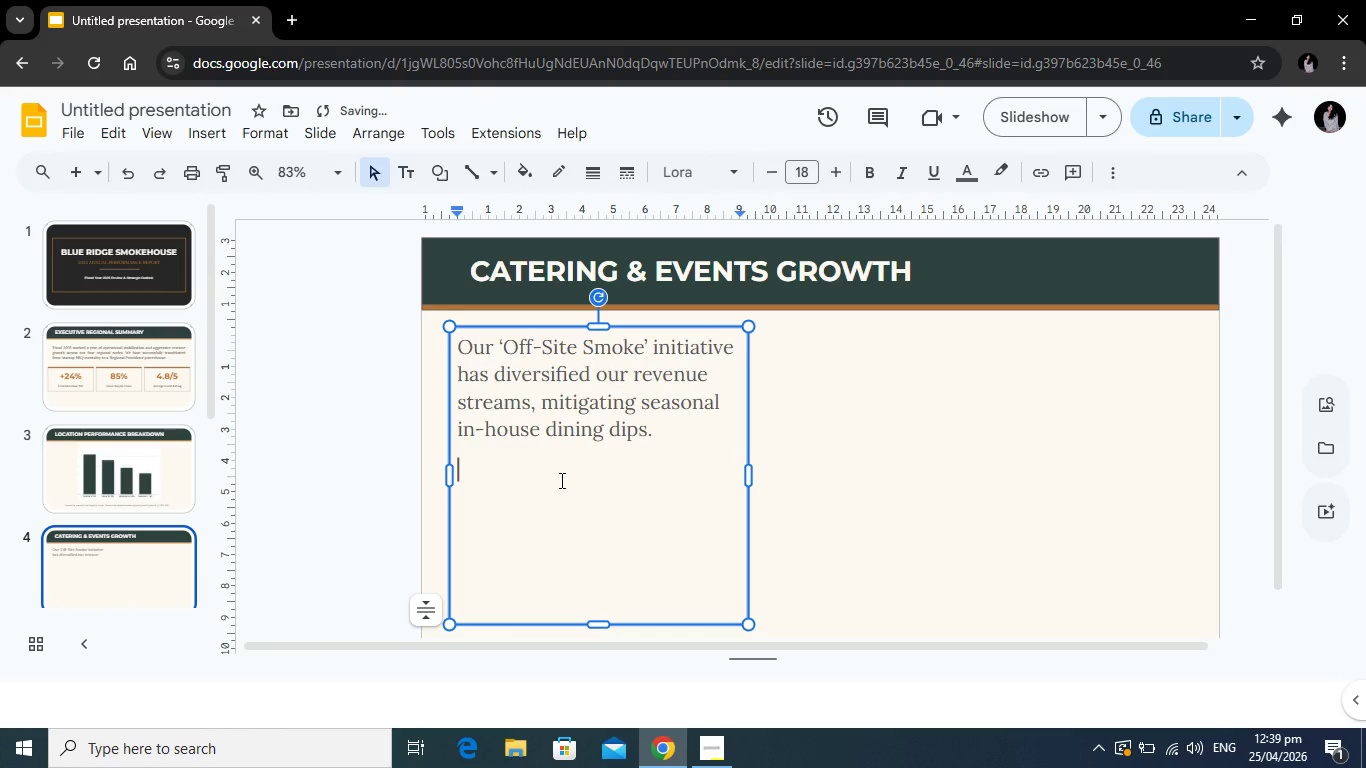 
key(Enter)
 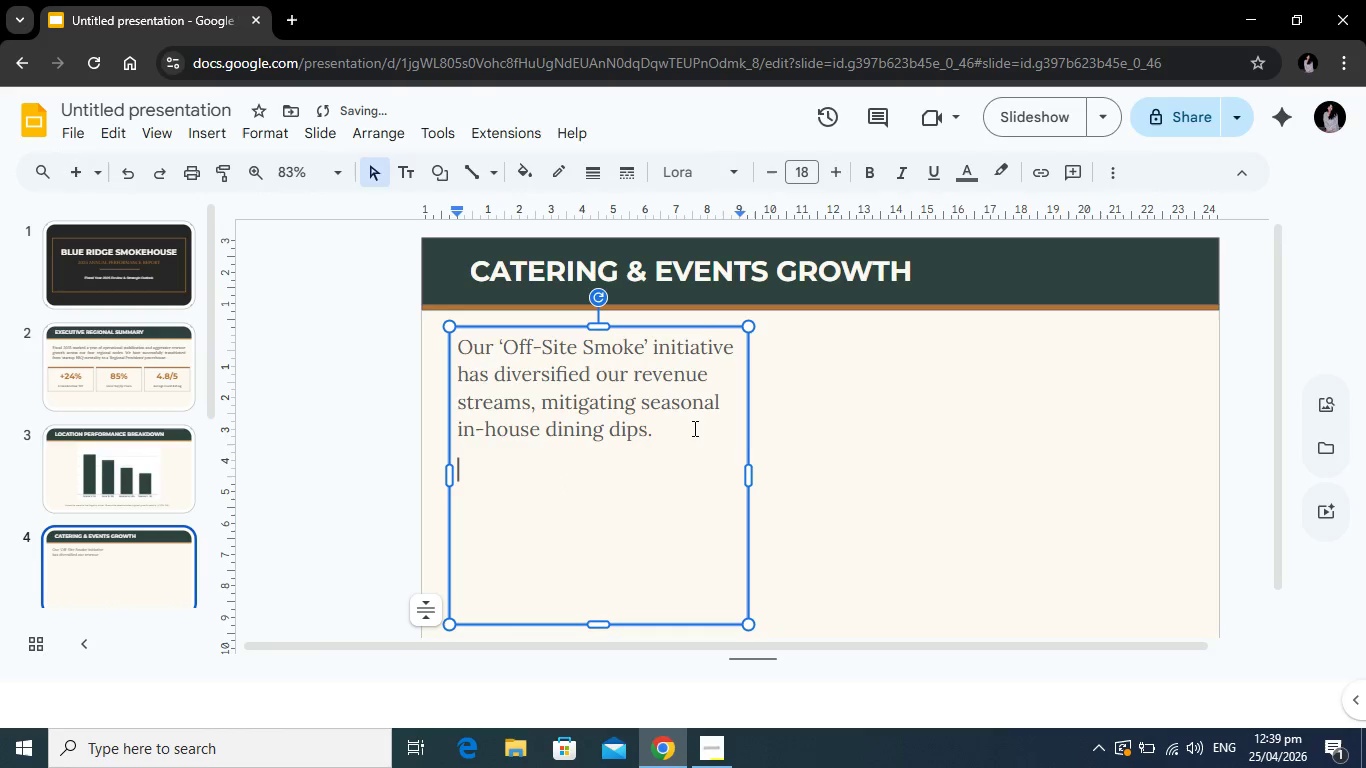 
left_click_drag(start_coordinate=[688, 430], to_coordinate=[460, 352])
 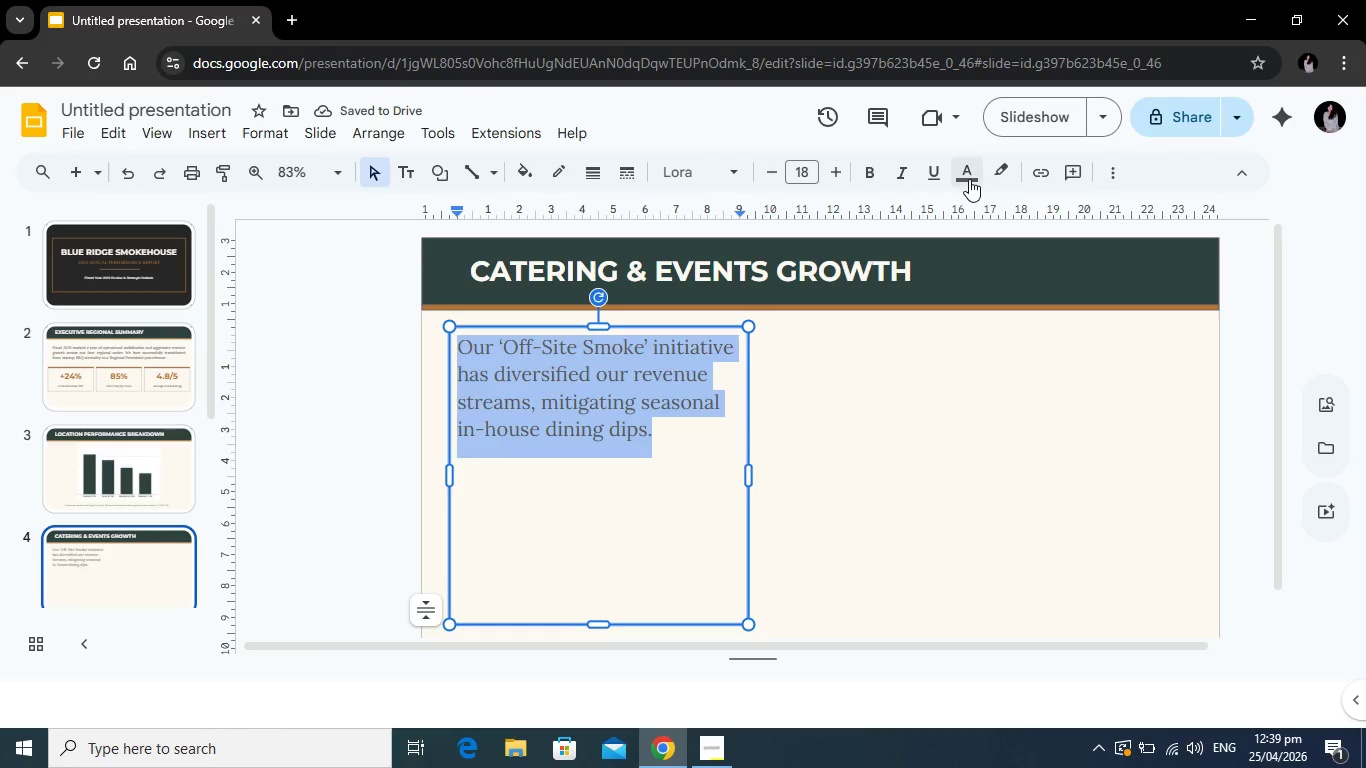 
left_click([969, 179])
 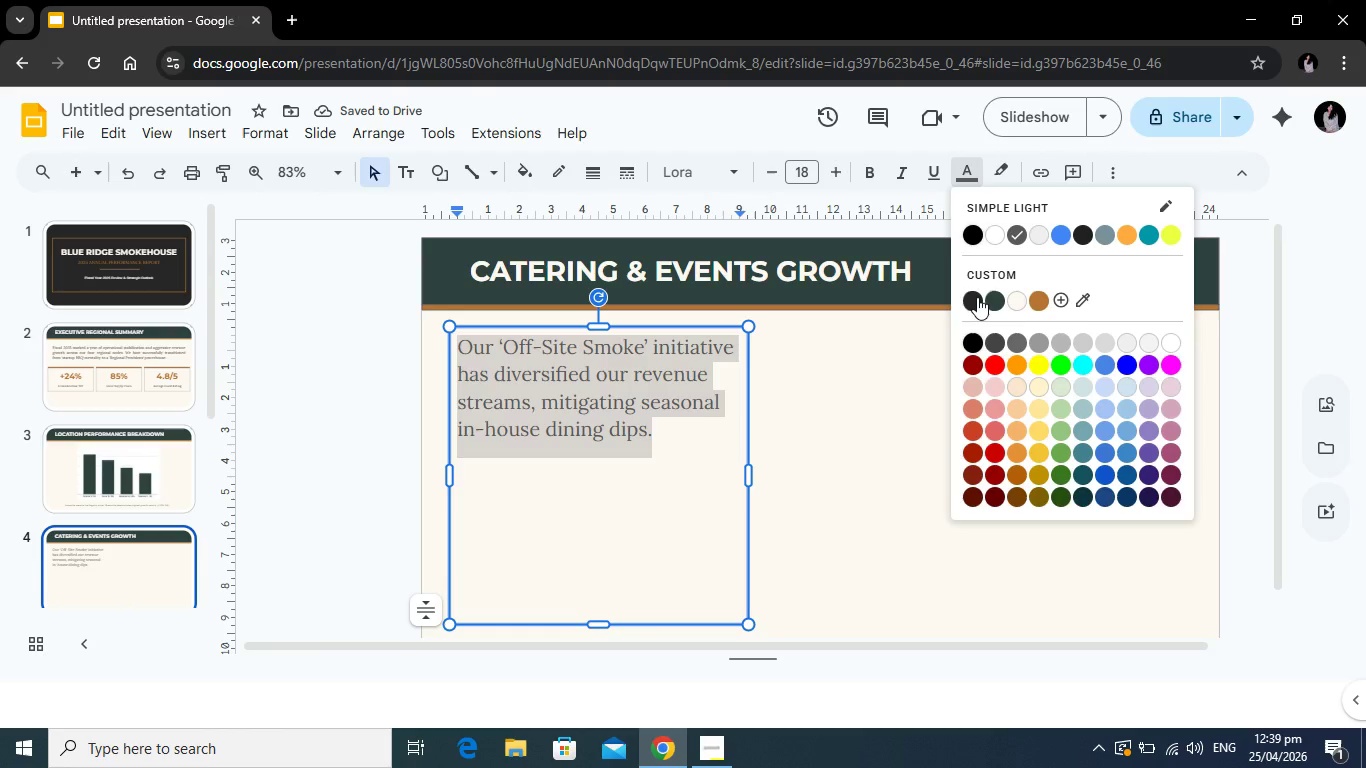 
left_click([977, 297])
 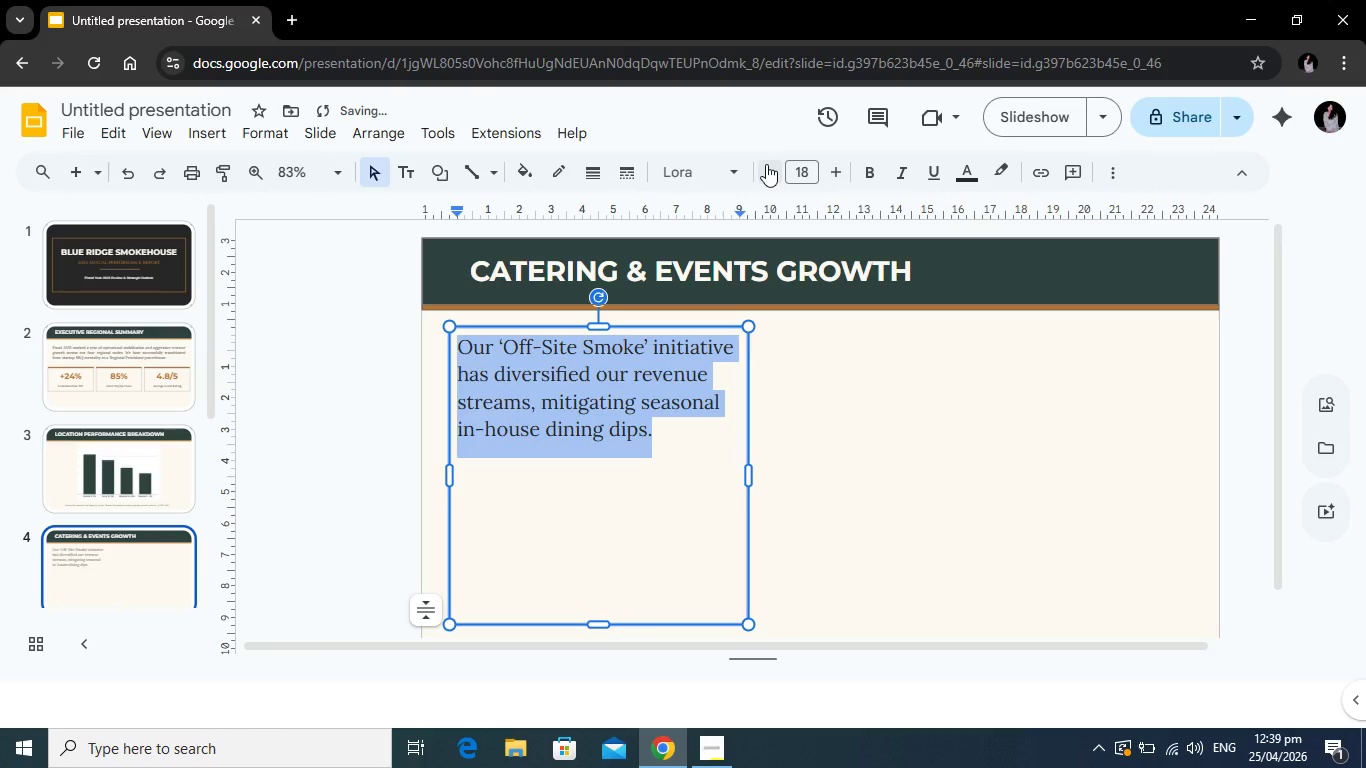 
left_click([766, 164])
 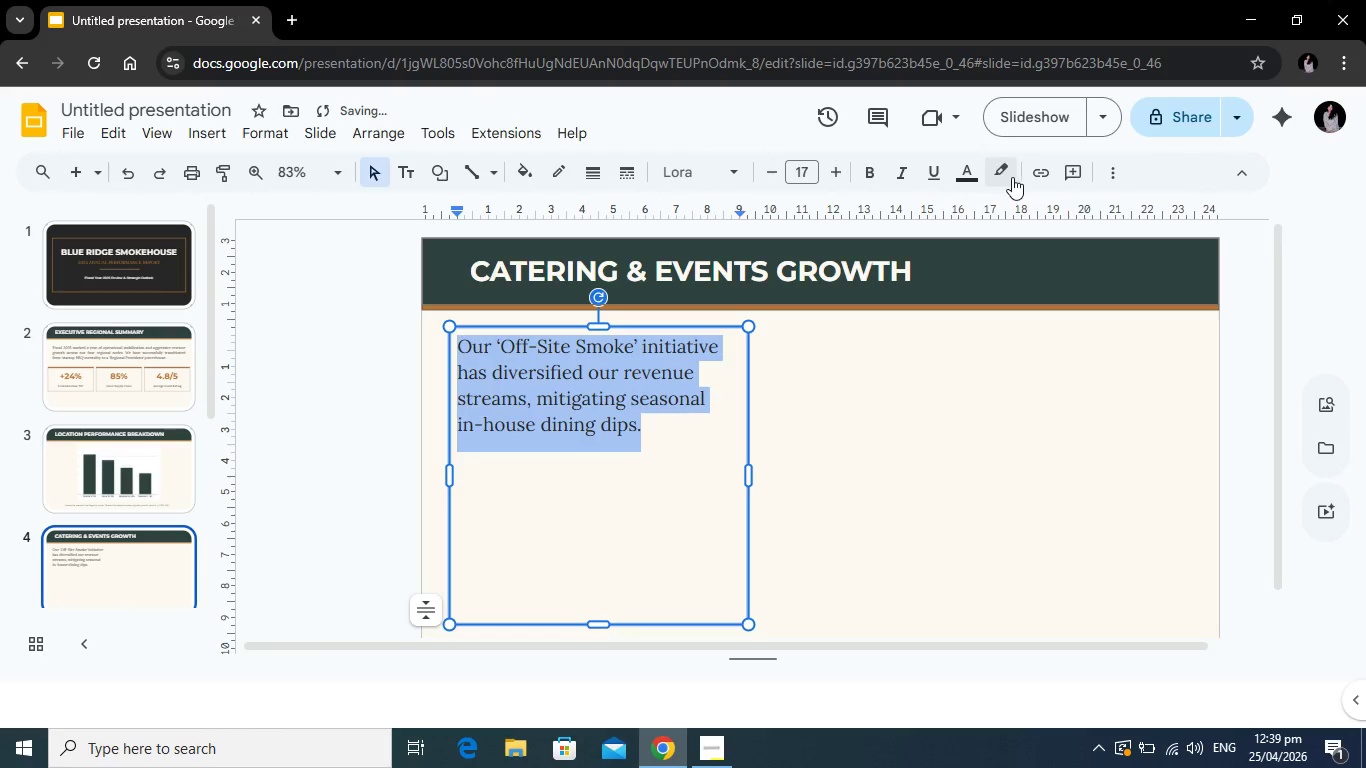 
left_click([1105, 168])
 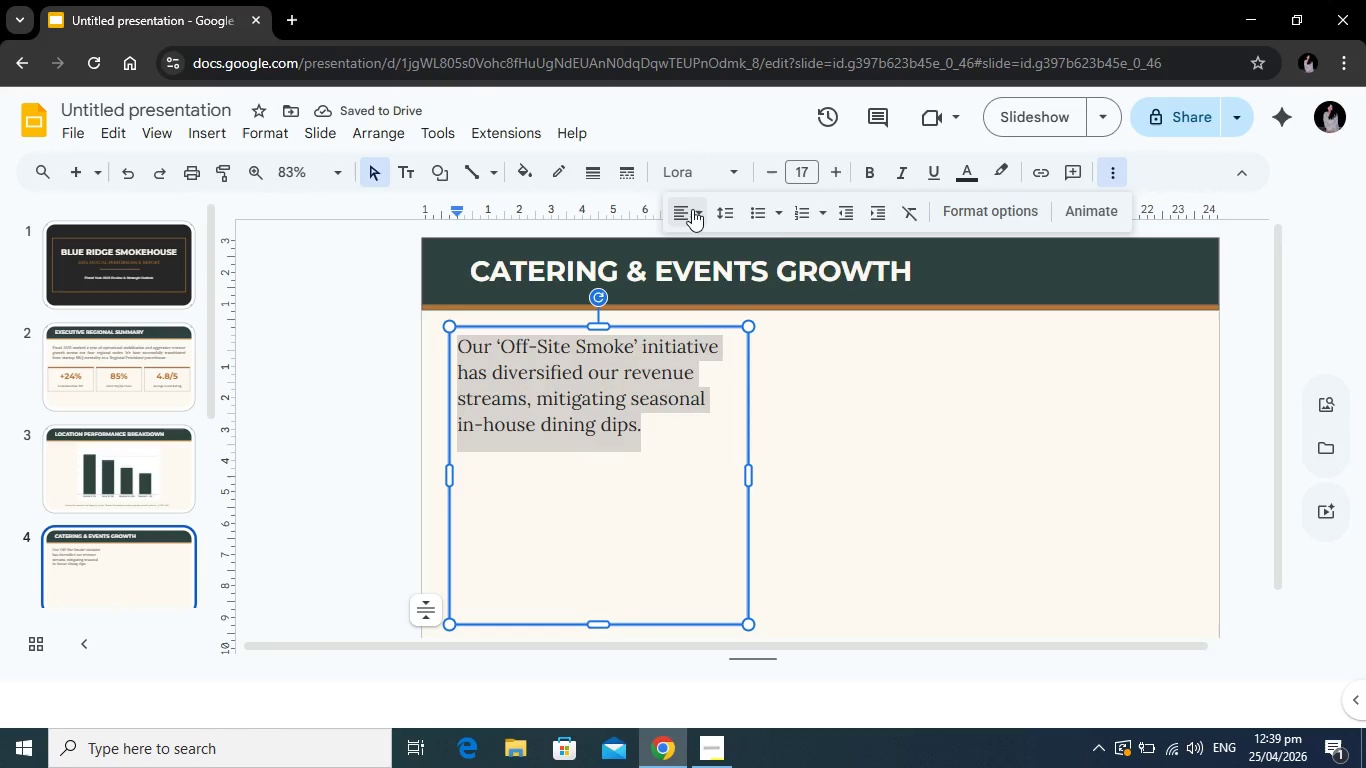 
left_click([692, 209])
 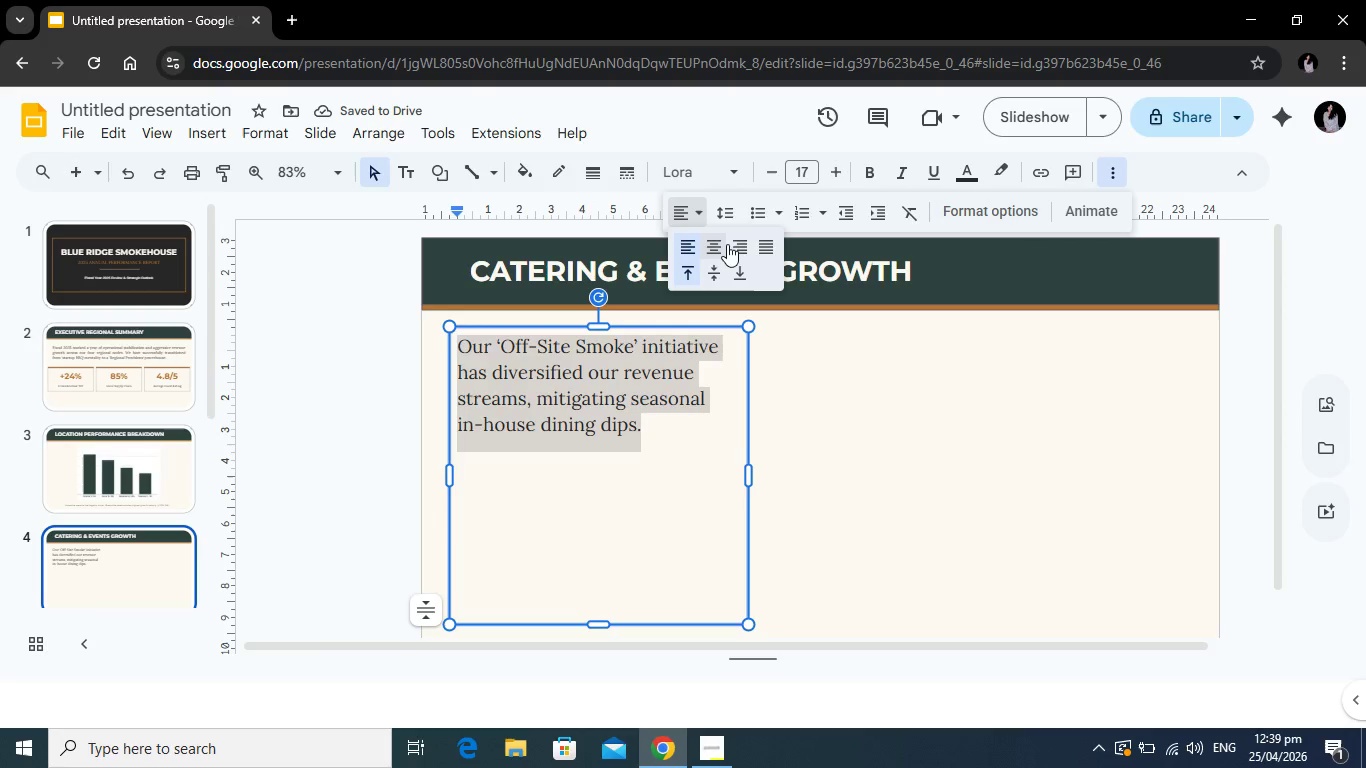 
left_click([770, 238])
 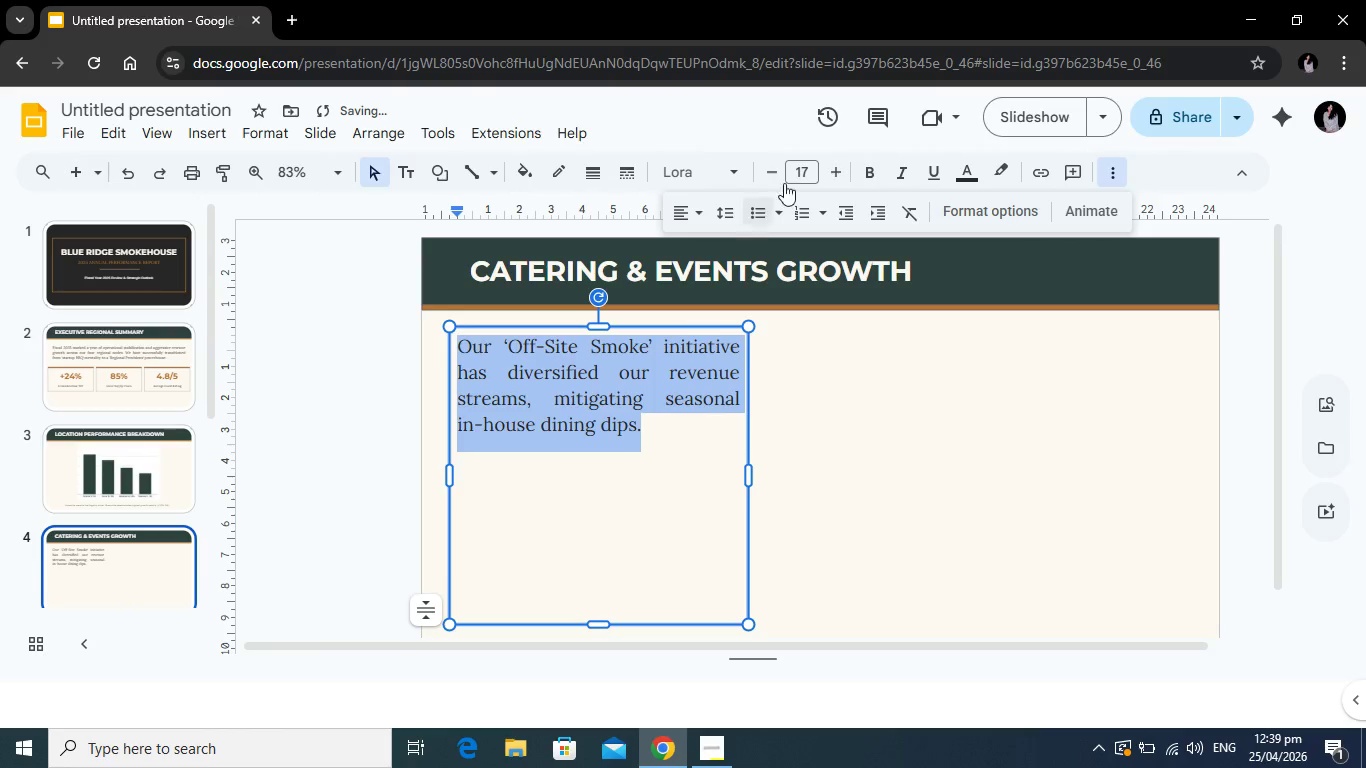 
left_click([831, 179])
 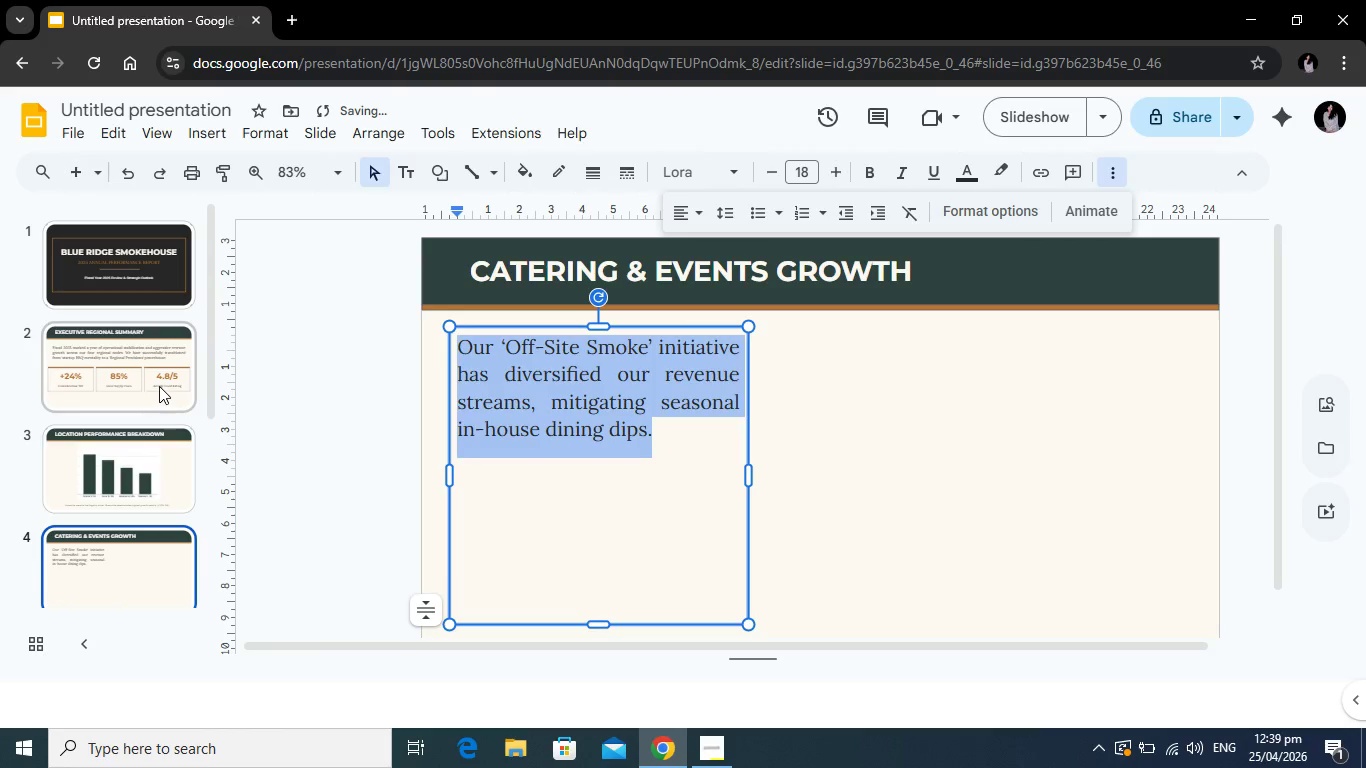 
left_click([159, 386])
 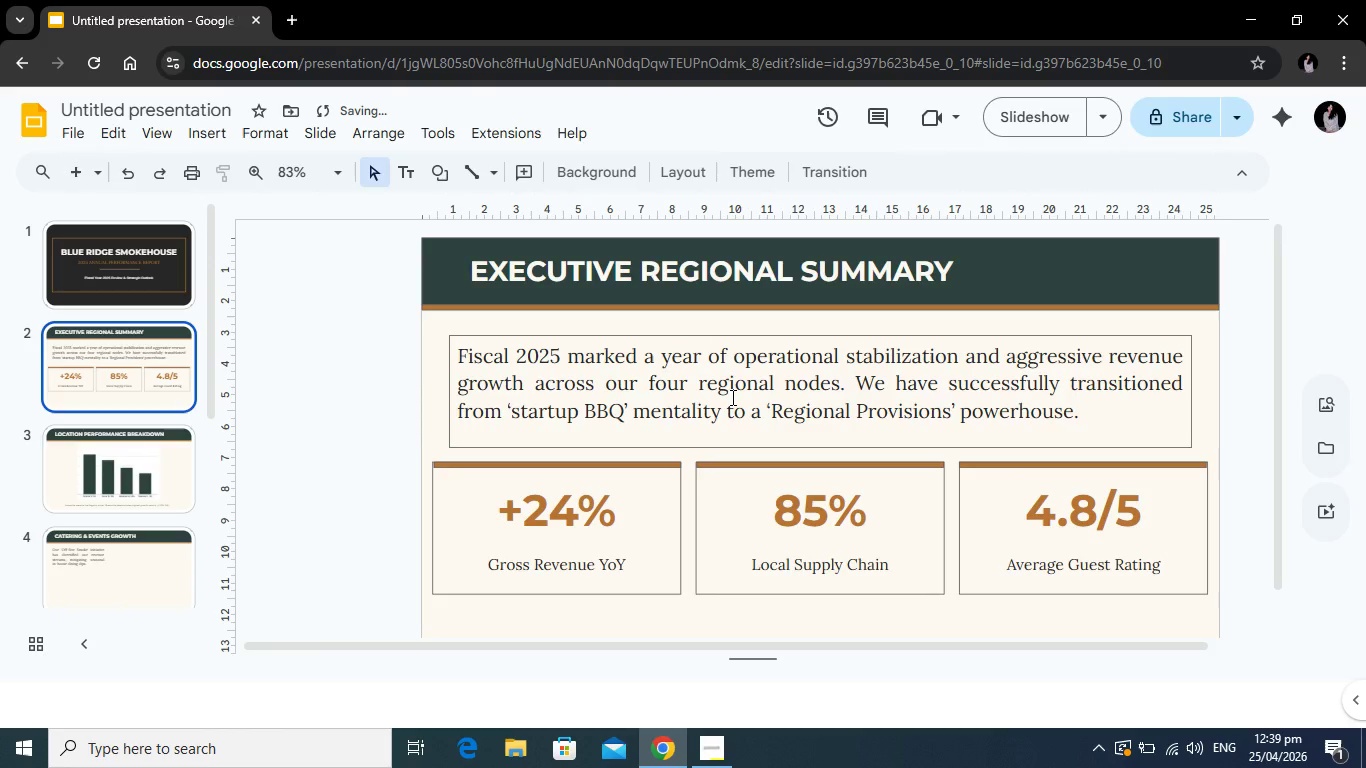 
left_click([731, 397])
 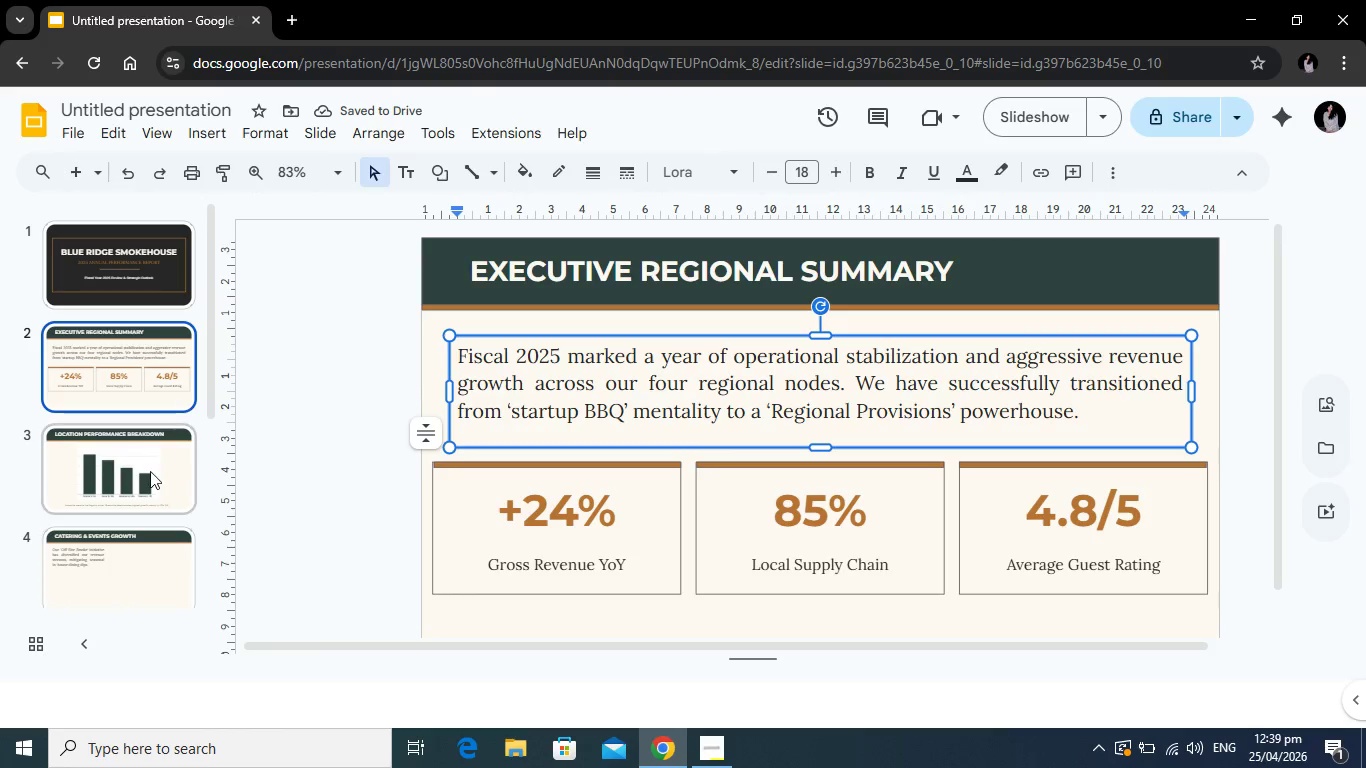 
left_click([150, 466])
 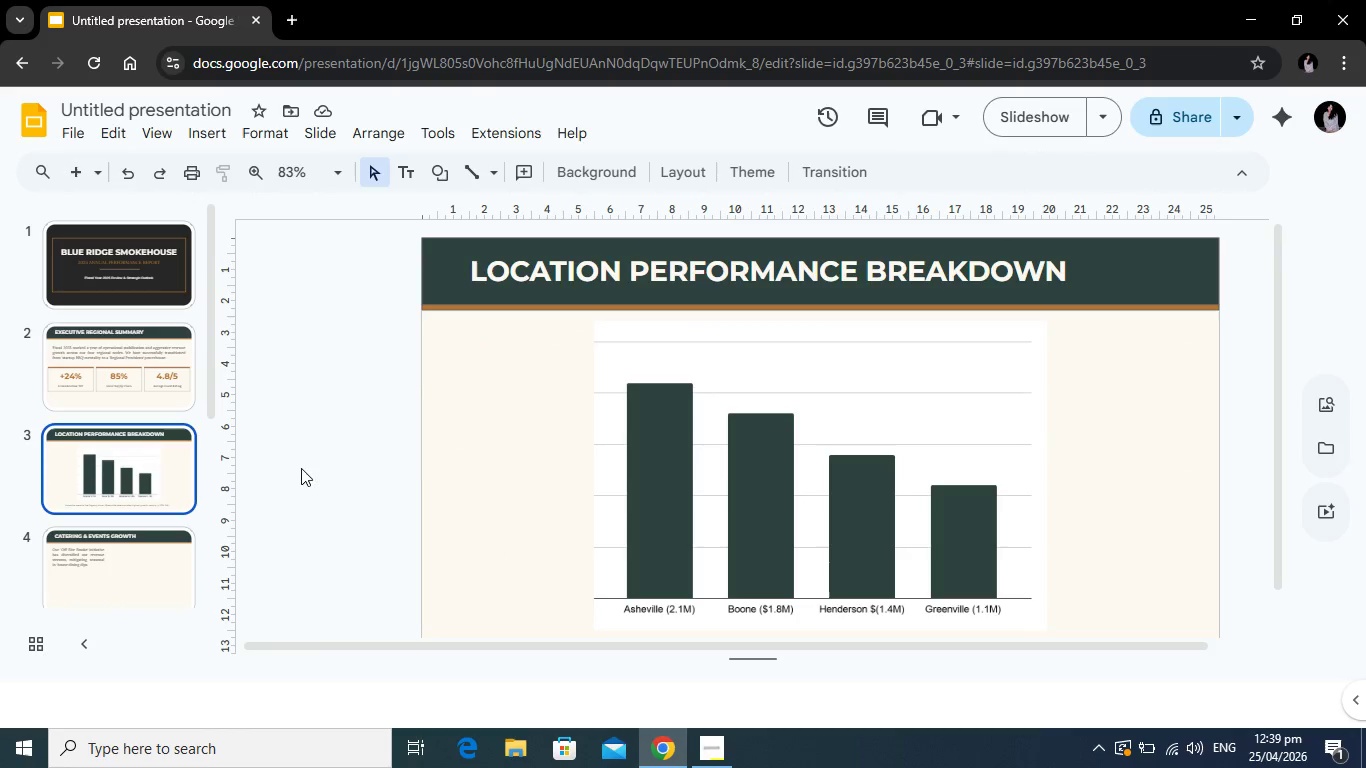 
scroll: coordinate [401, 488], scroll_direction: down, amount: 1.0
 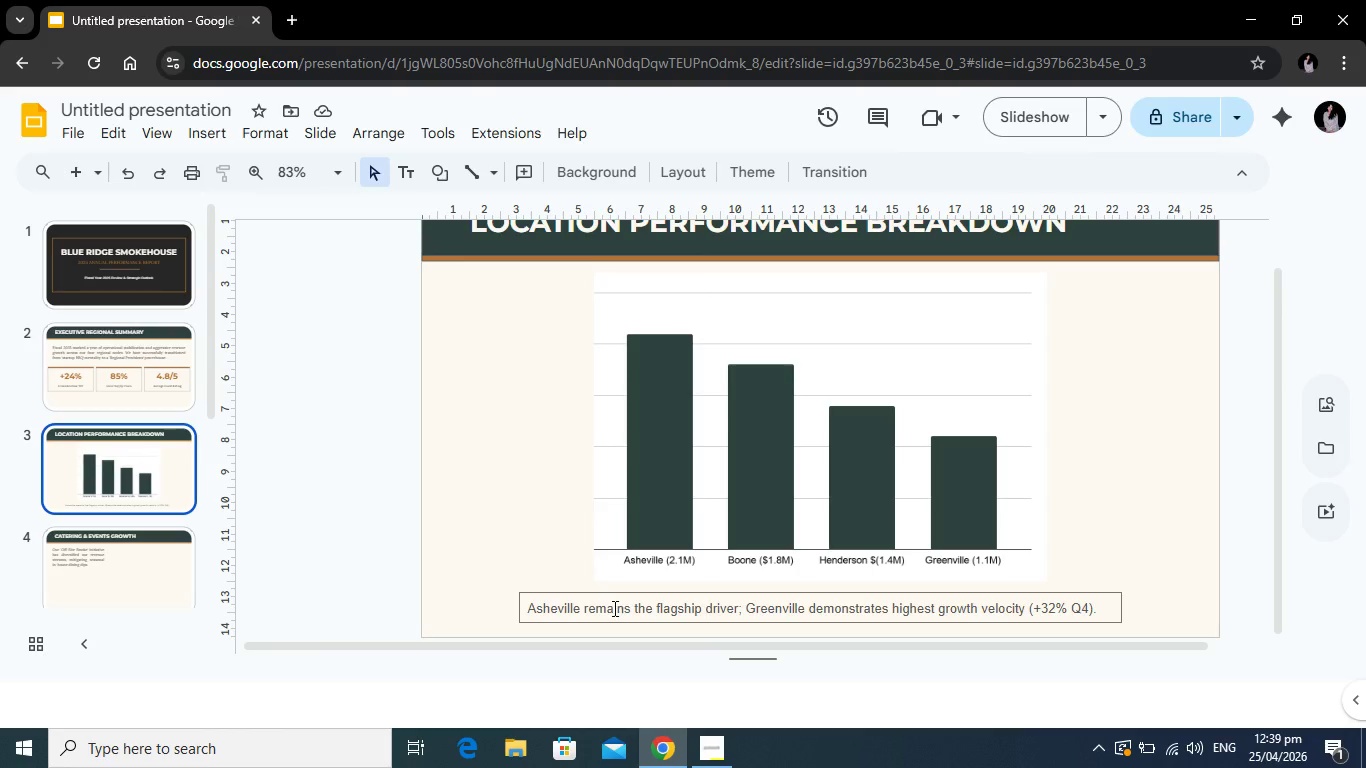 
left_click([613, 608])
 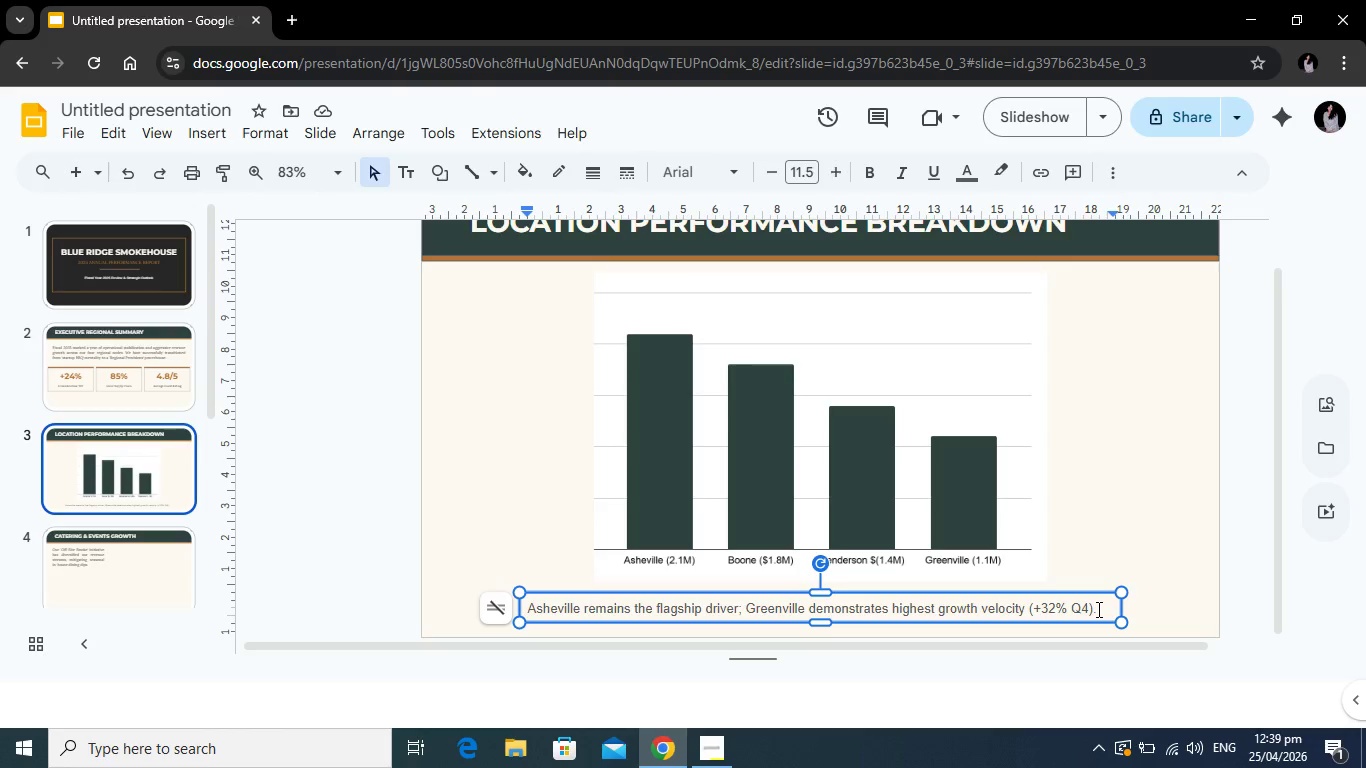 
left_click_drag(start_coordinate=[1097, 609], to_coordinate=[463, 613])
 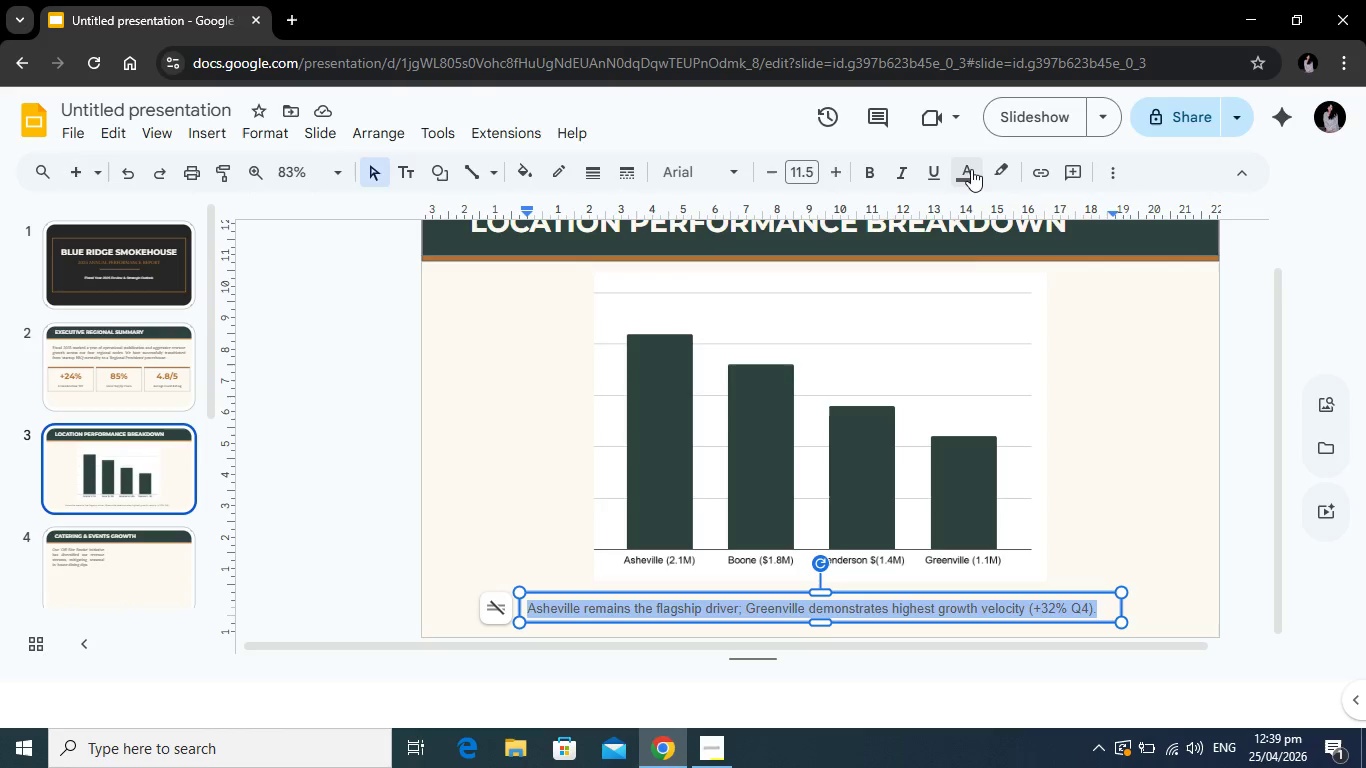 
left_click([971, 169])
 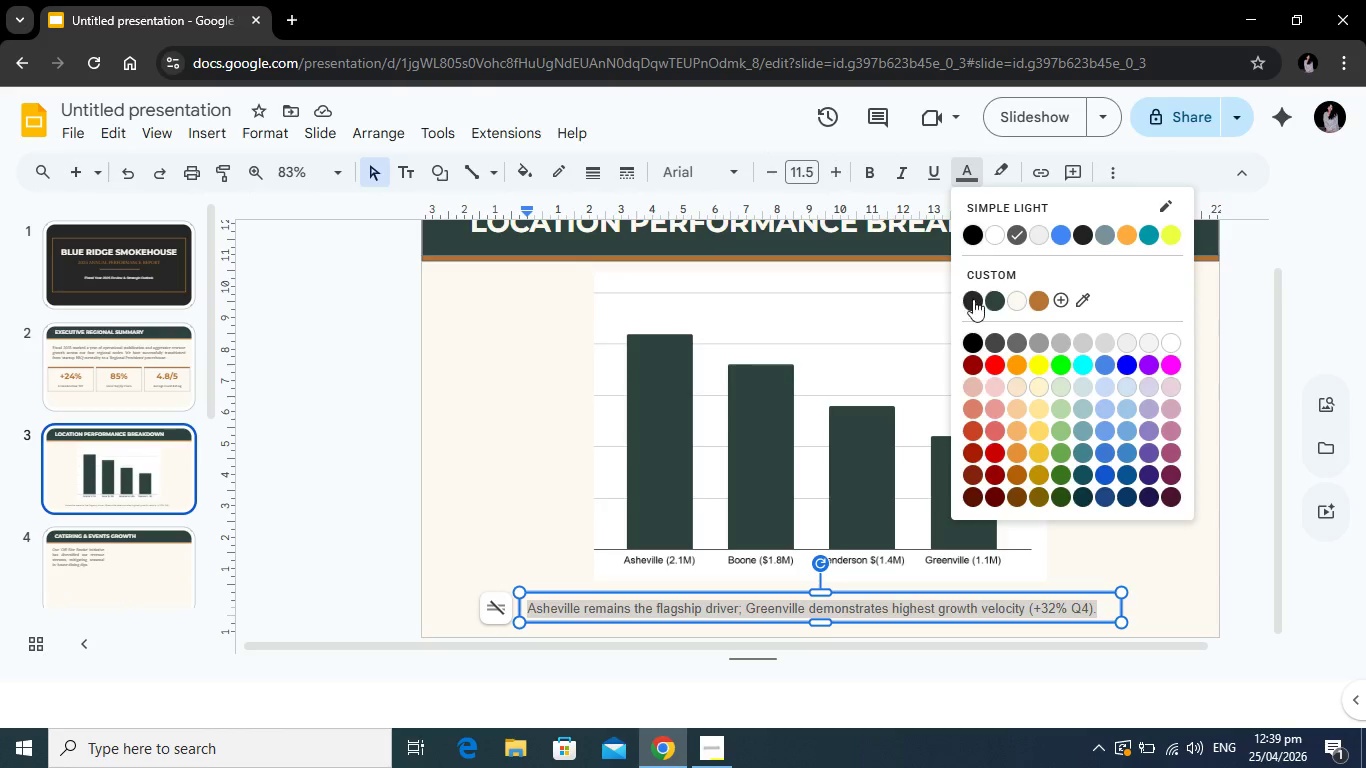 
left_click([973, 299])
 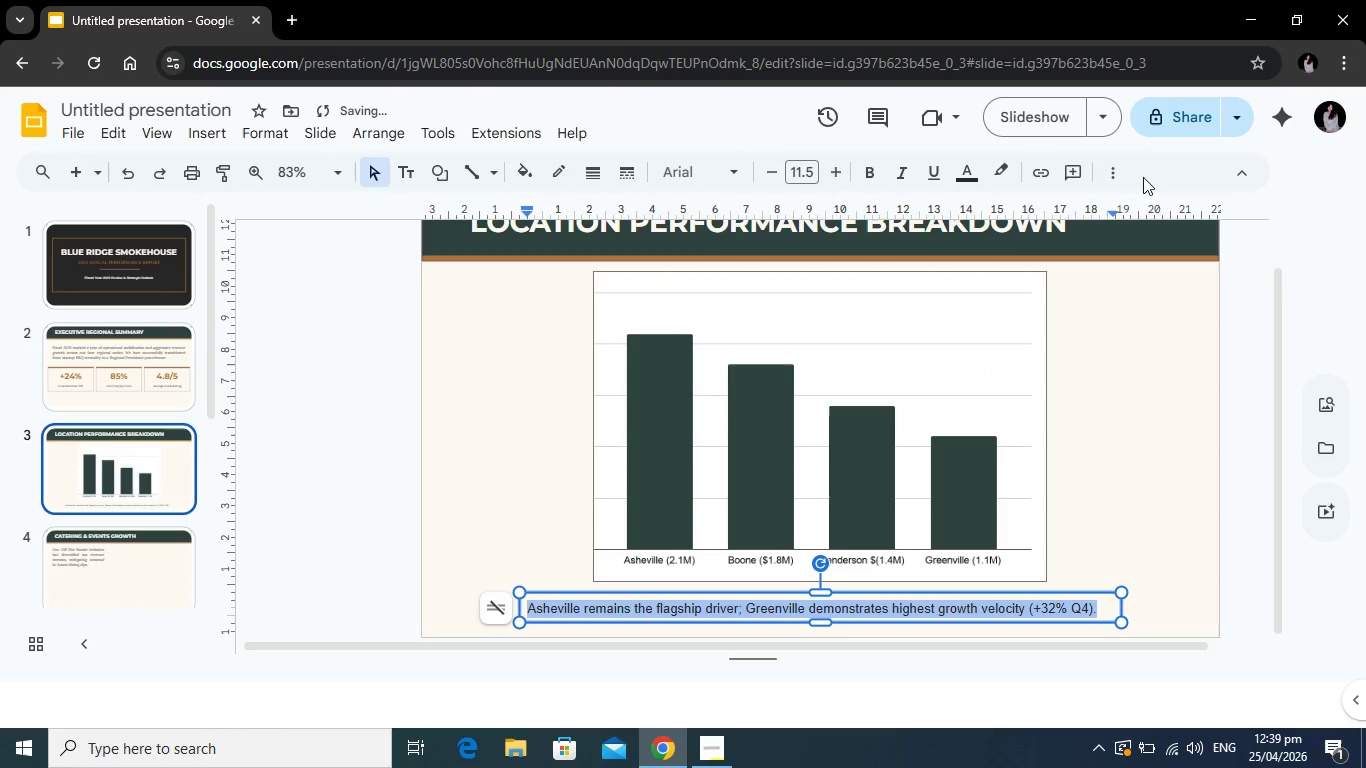 
left_click([1110, 172])
 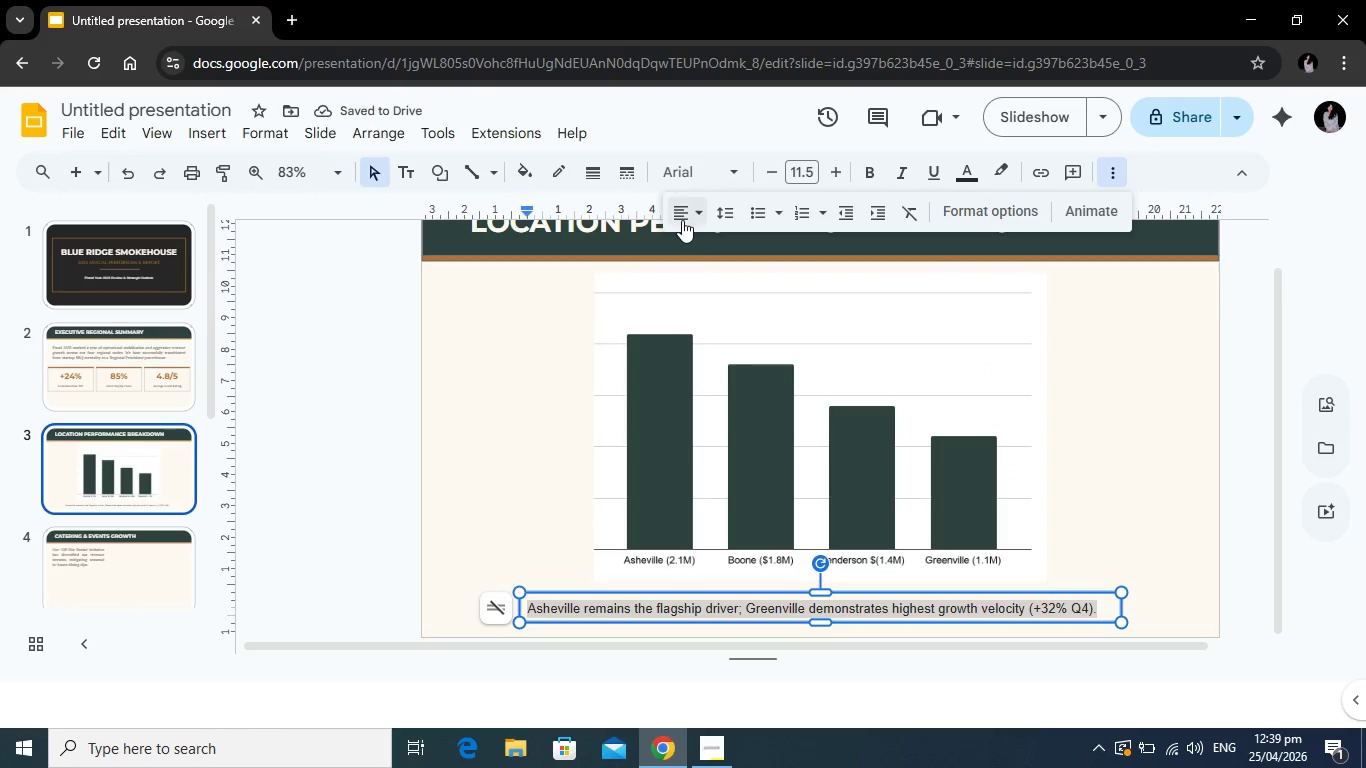 
left_click([682, 220])
 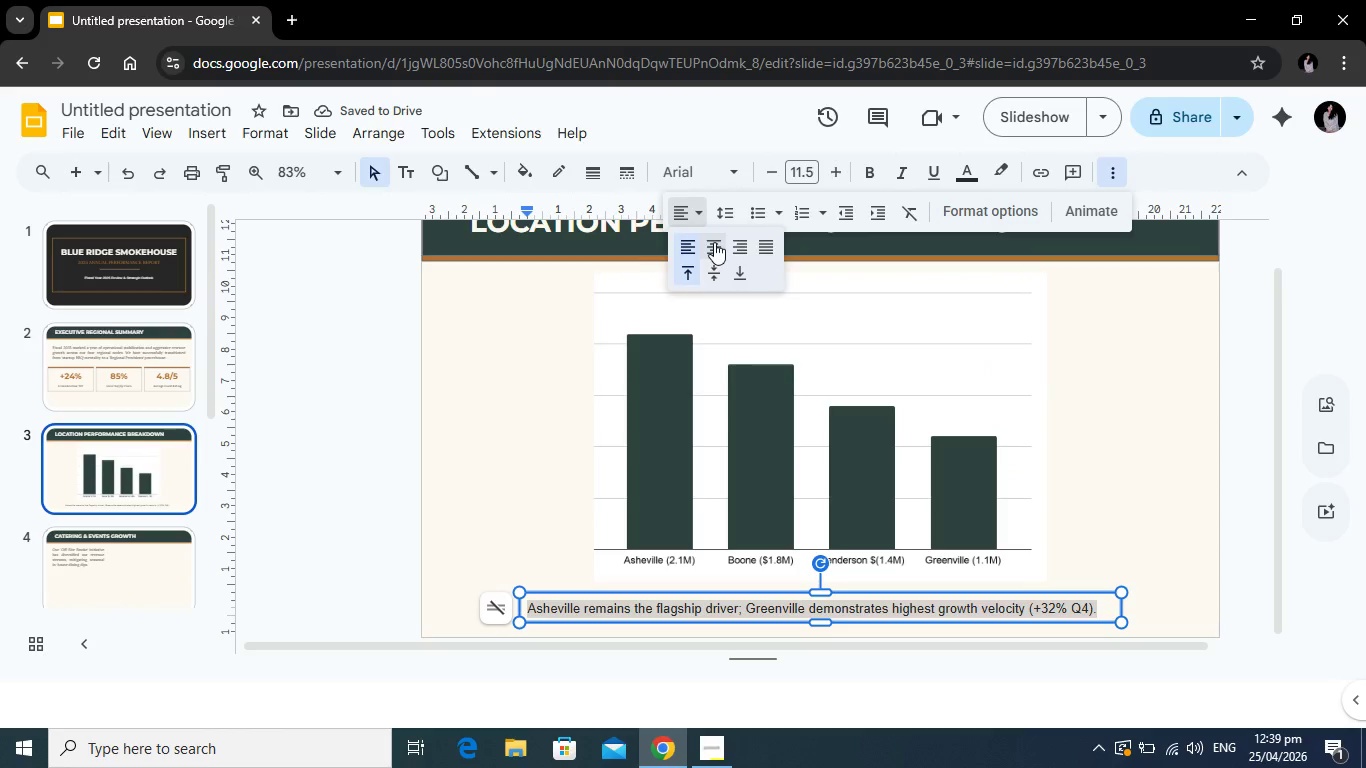 
left_click([714, 242])
 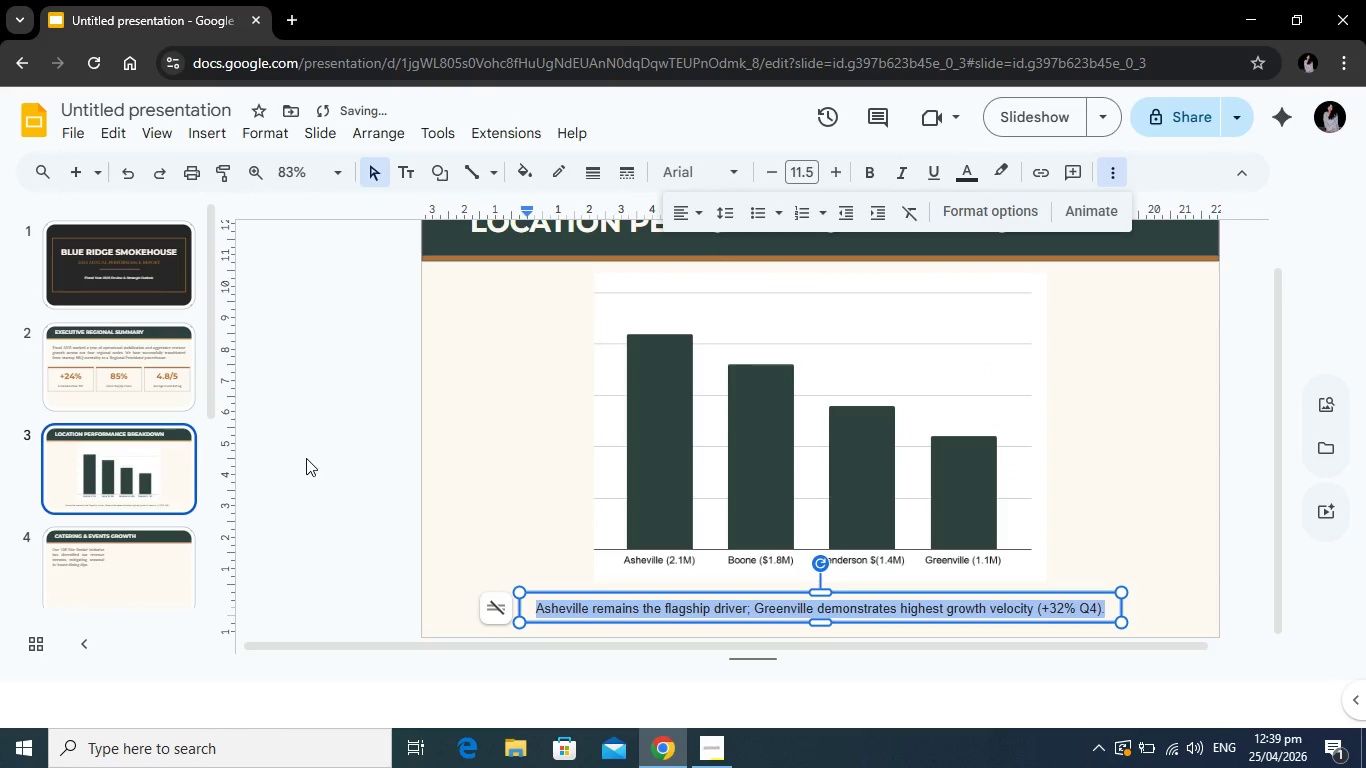 
left_click([306, 458])
 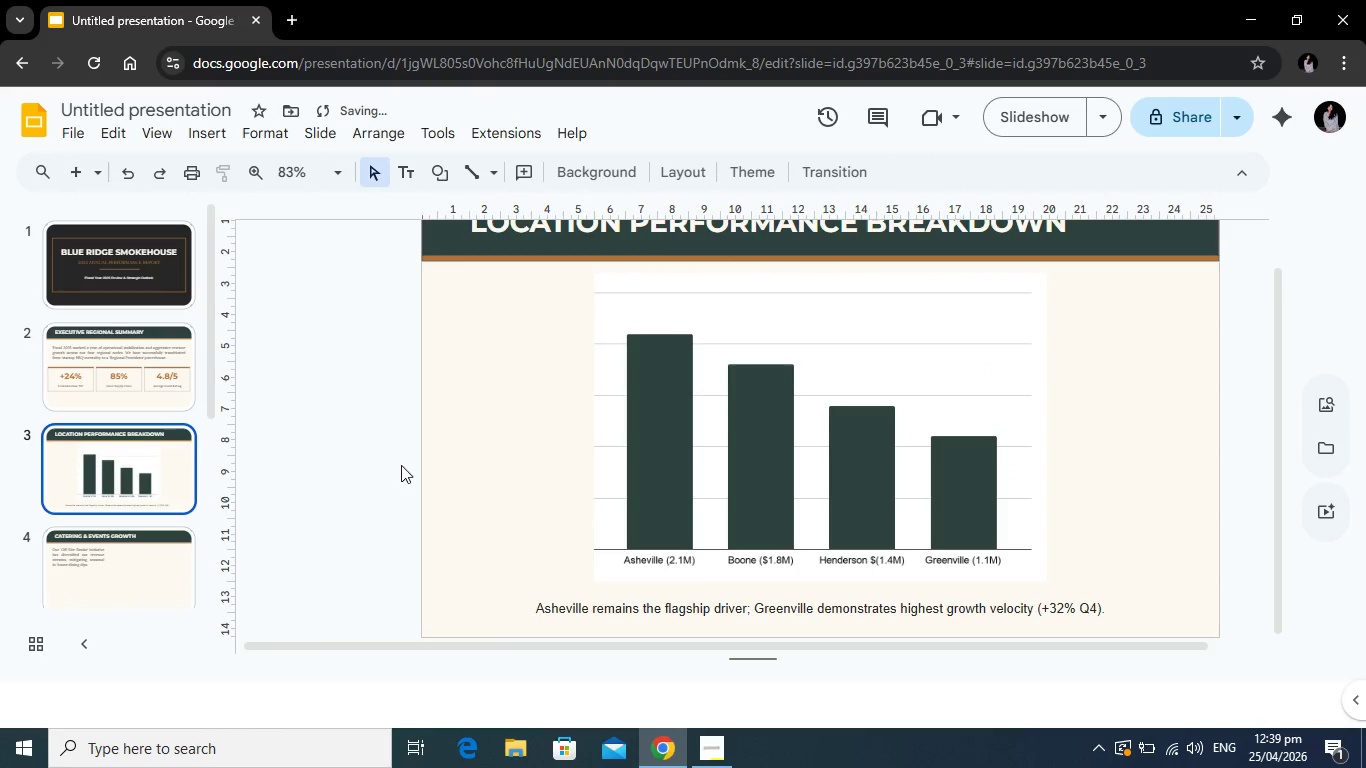 
scroll: coordinate [331, 491], scroll_direction: down, amount: 1.0
 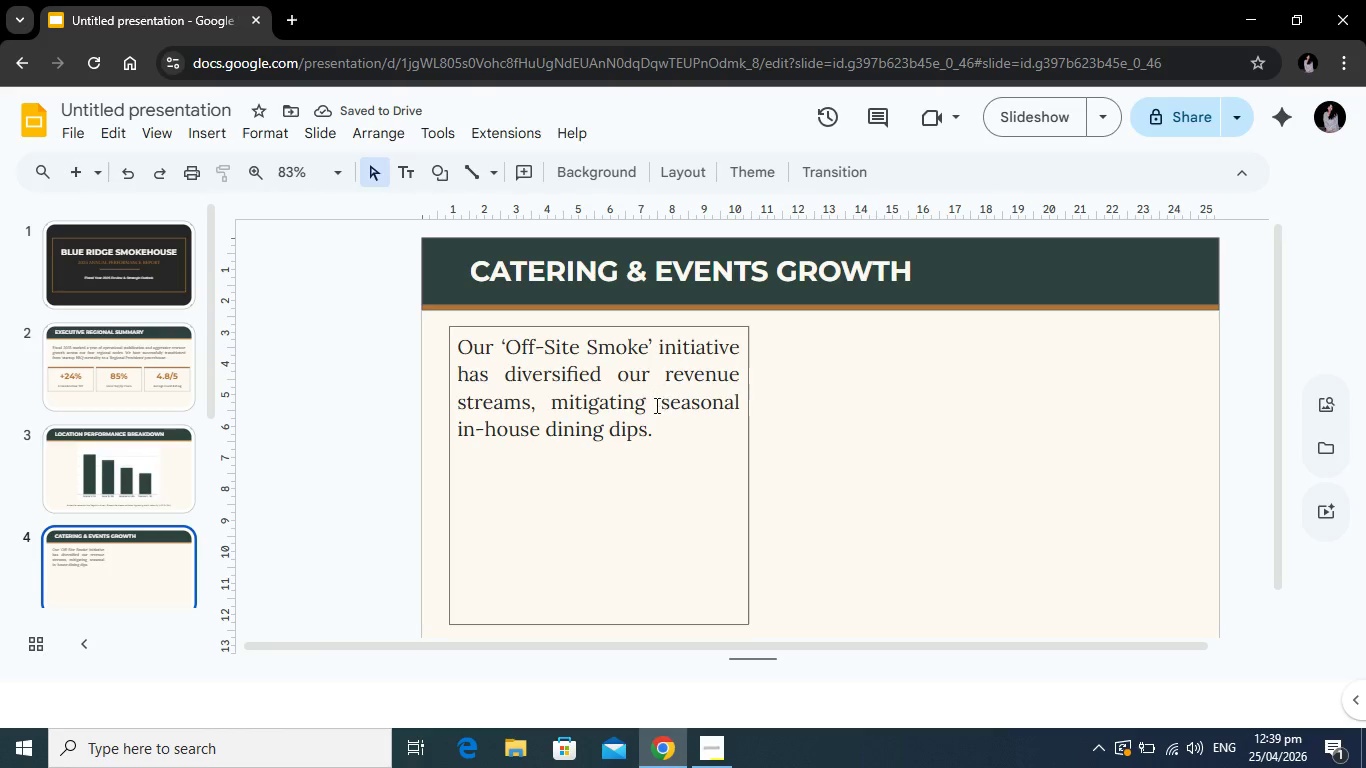 
left_click([641, 423])
 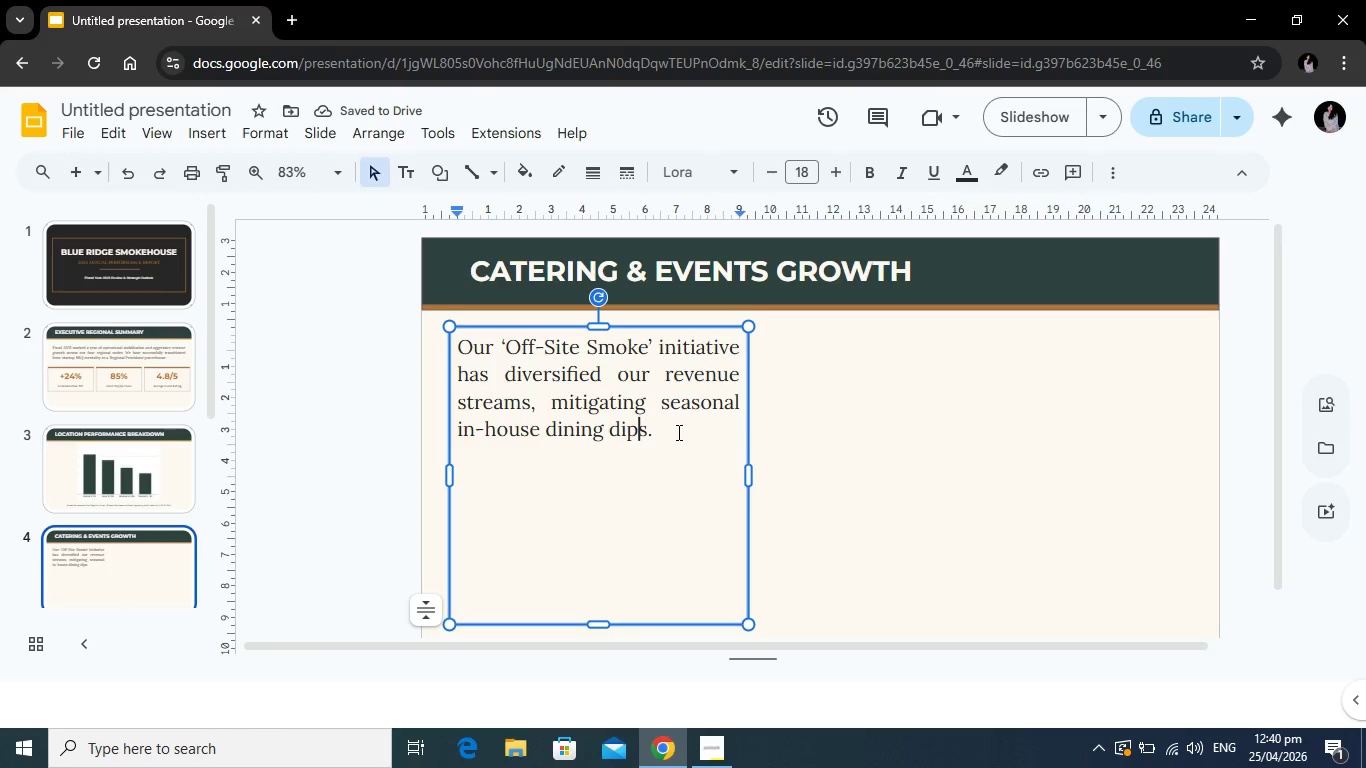 
left_click([677, 432])
 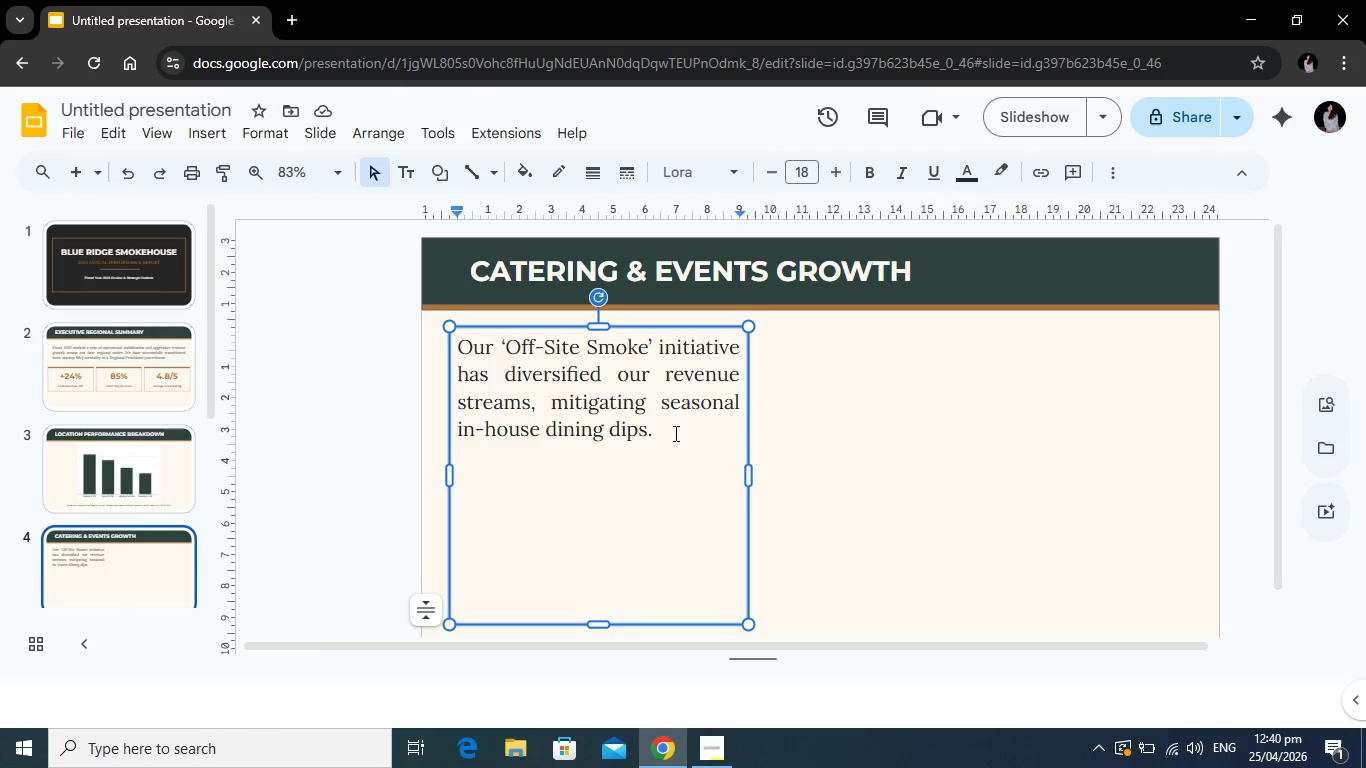 
key(Enter)
 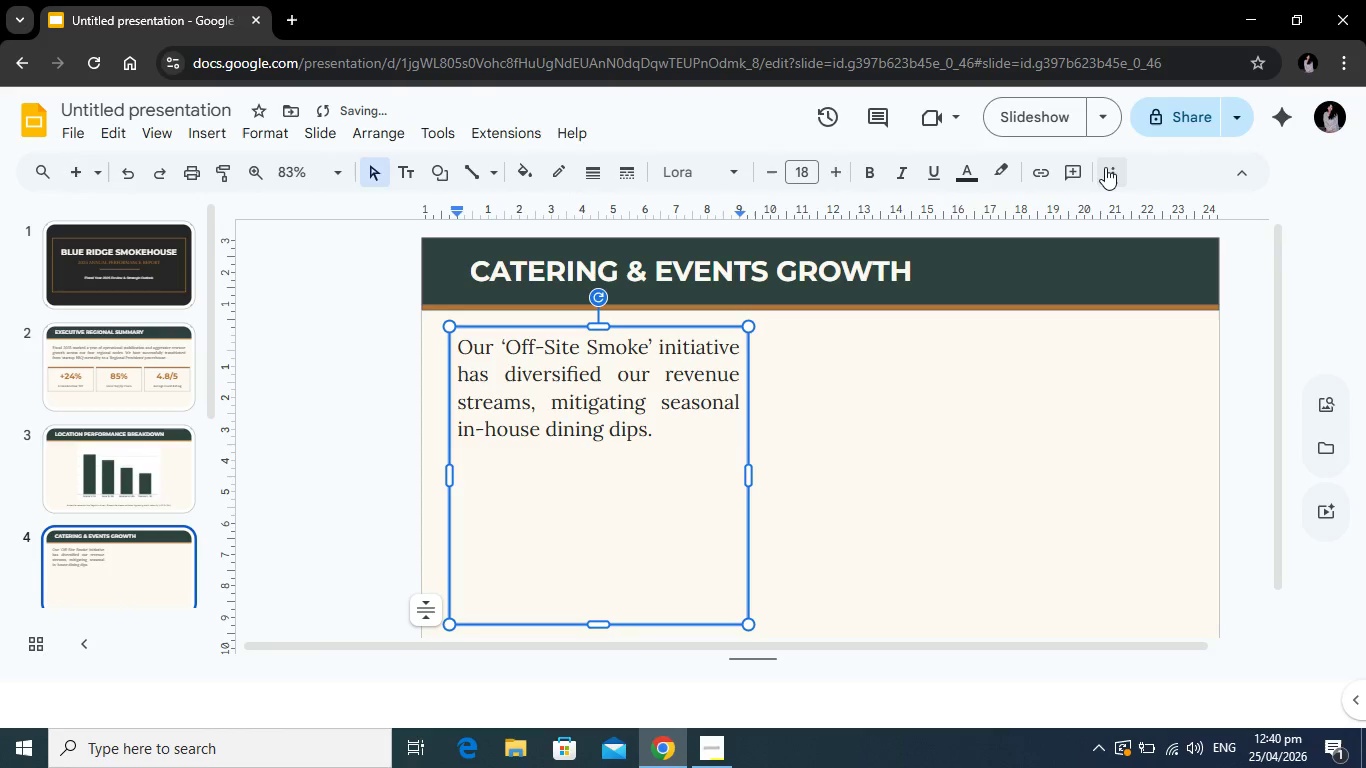 
left_click([1106, 167])
 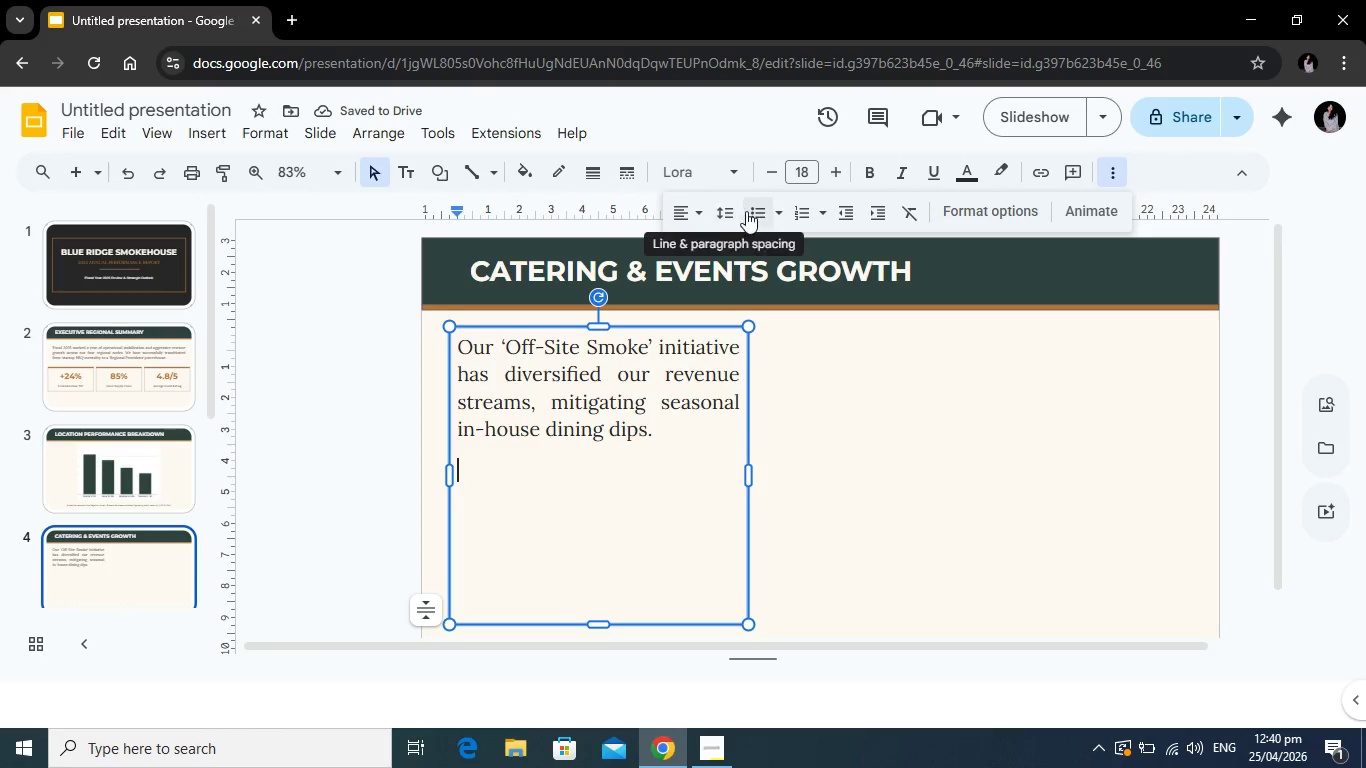 
left_click([749, 210])
 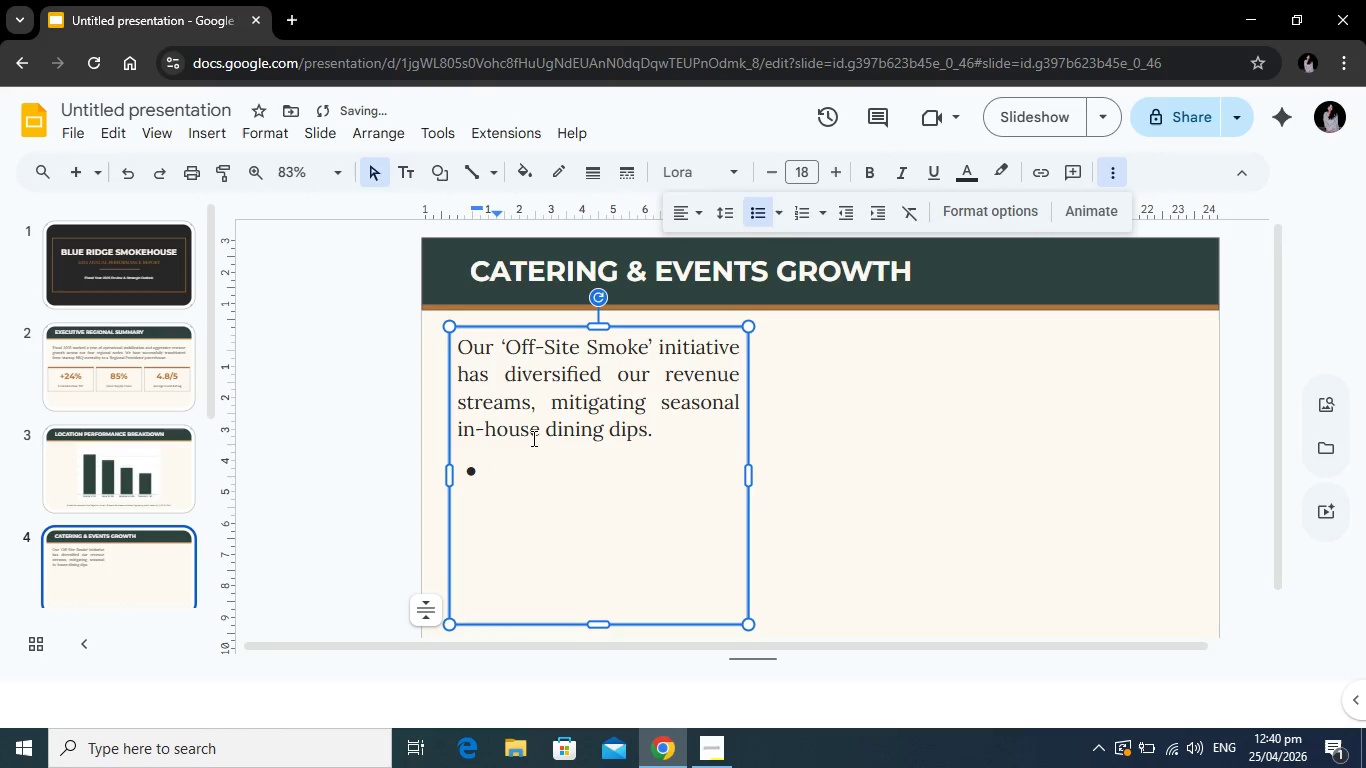 
key(Tab)
 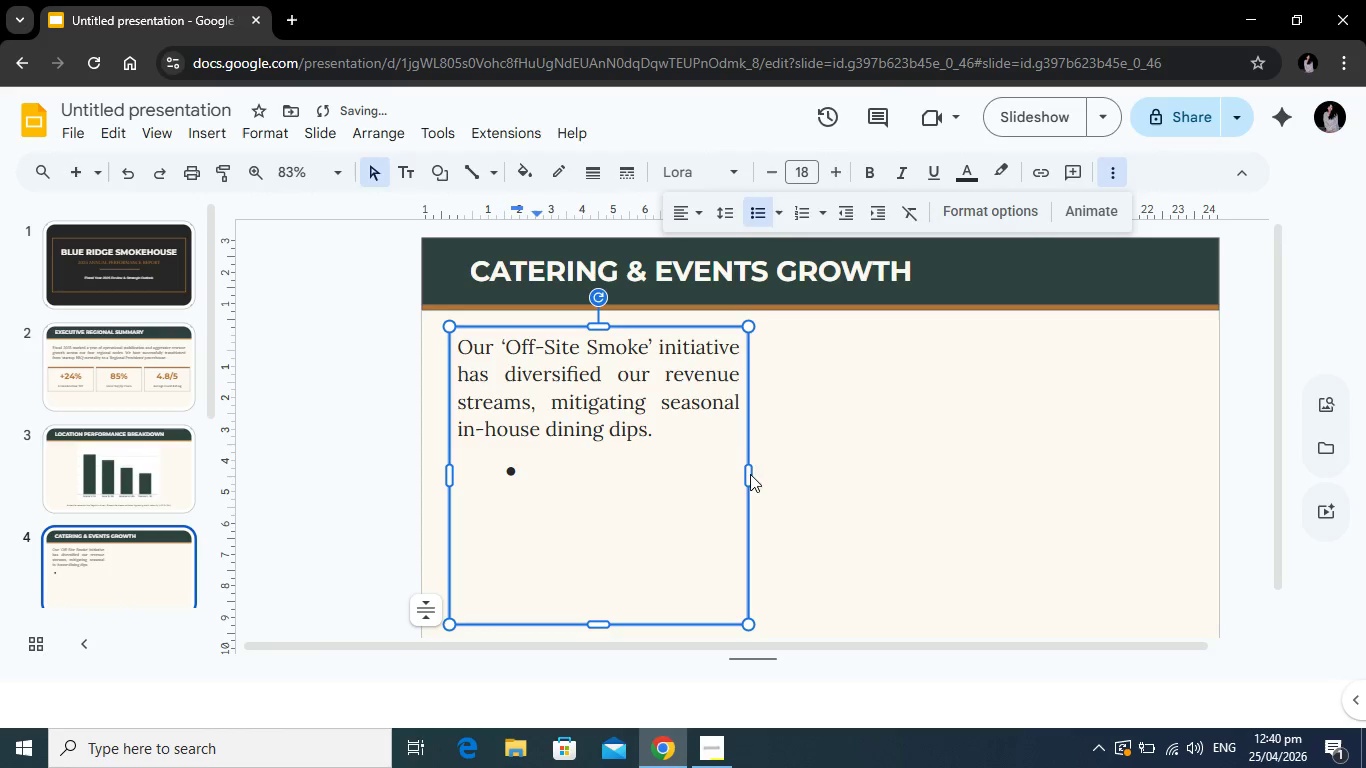 
left_click_drag(start_coordinate=[749, 475], to_coordinate=[821, 472])
 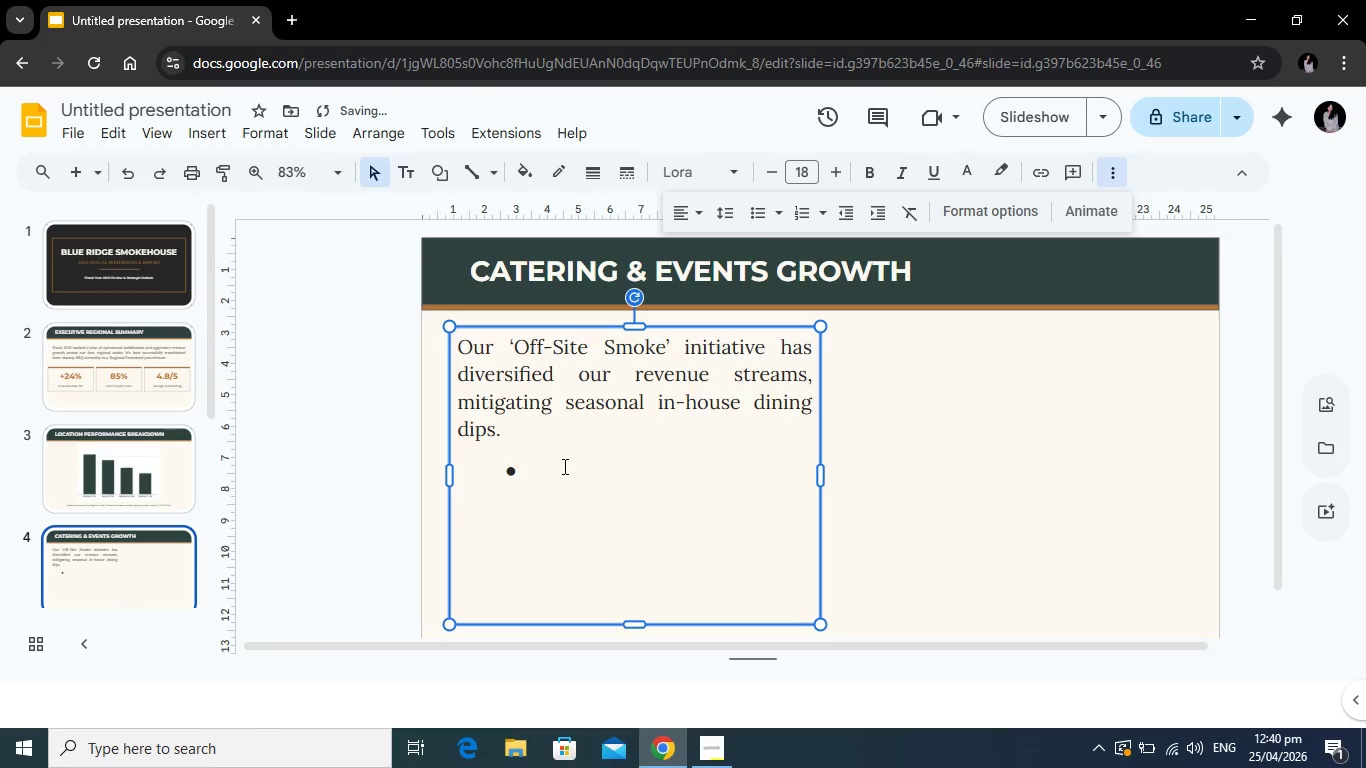 
left_click([563, 466])
 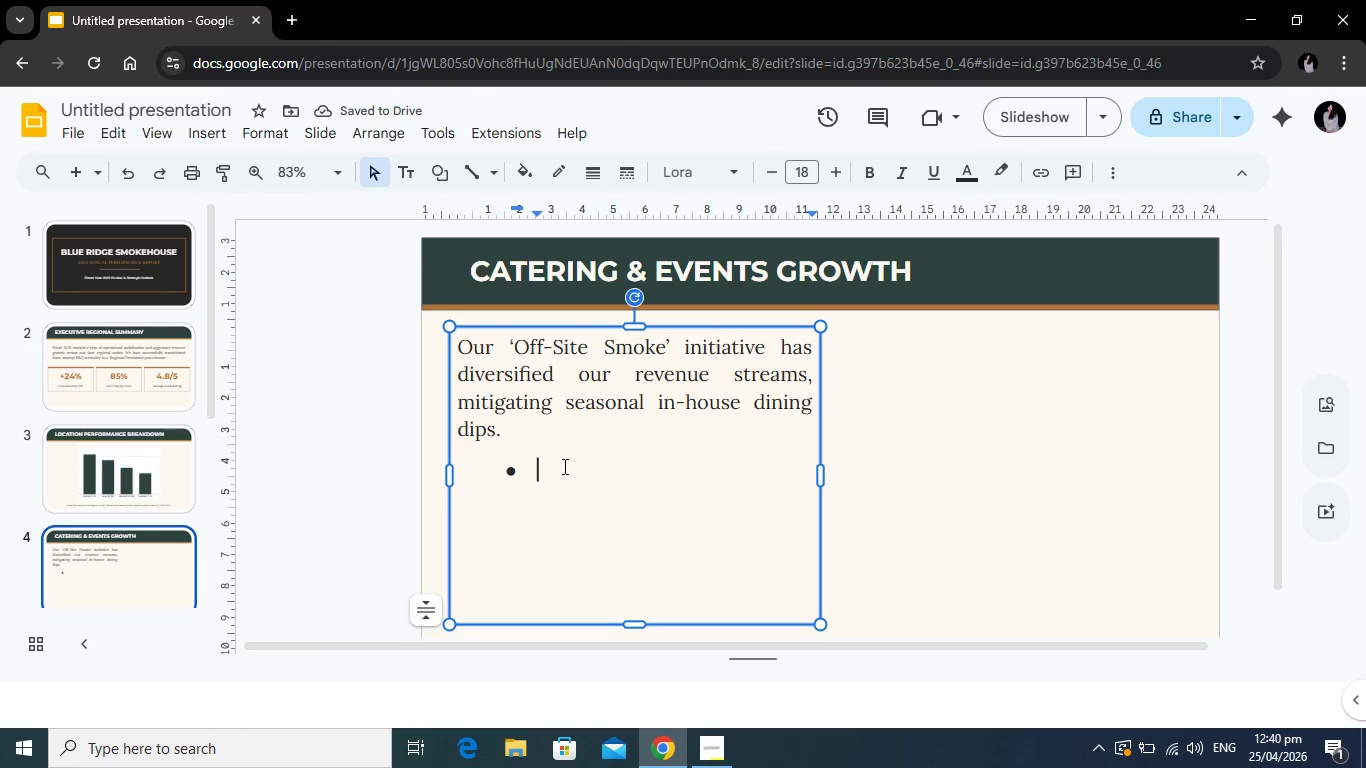 
type(Corporate Partnerships: 42 new accounts)
 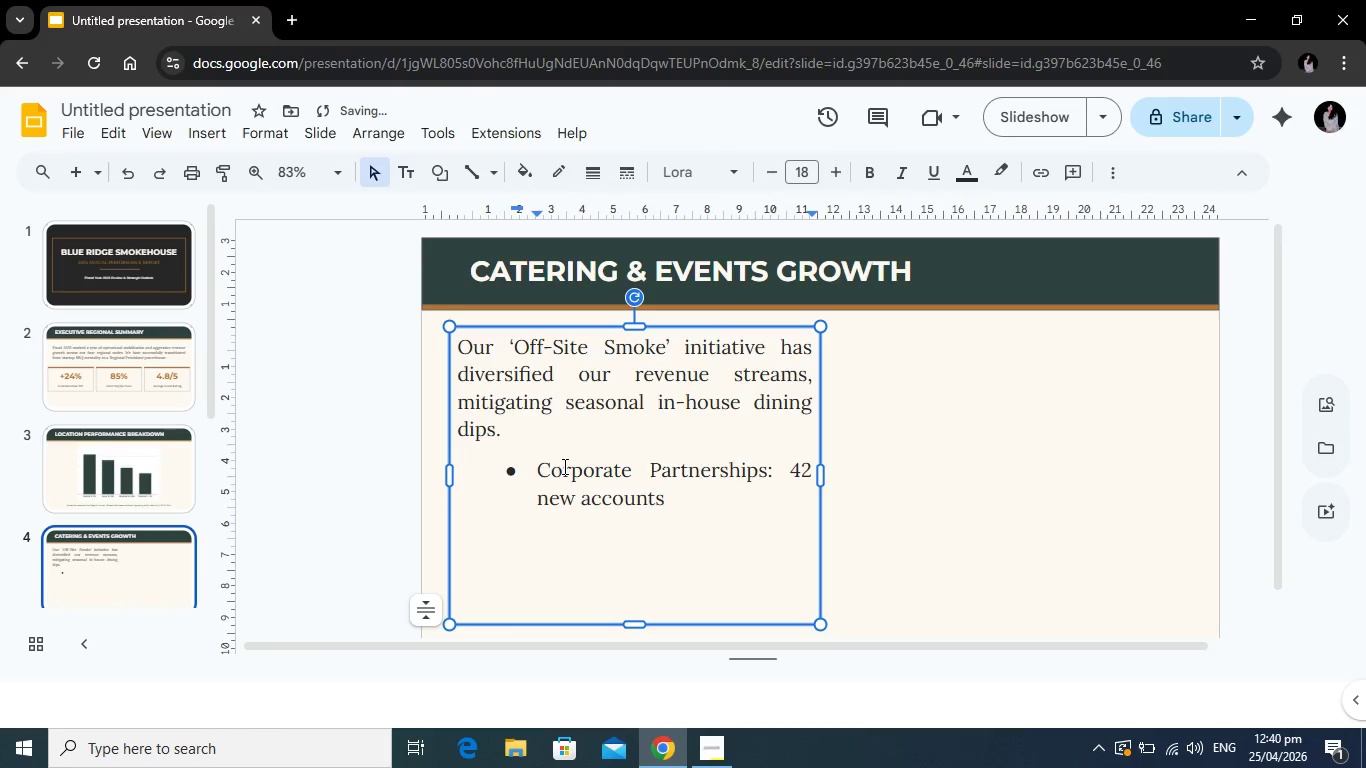 
key(Enter)
 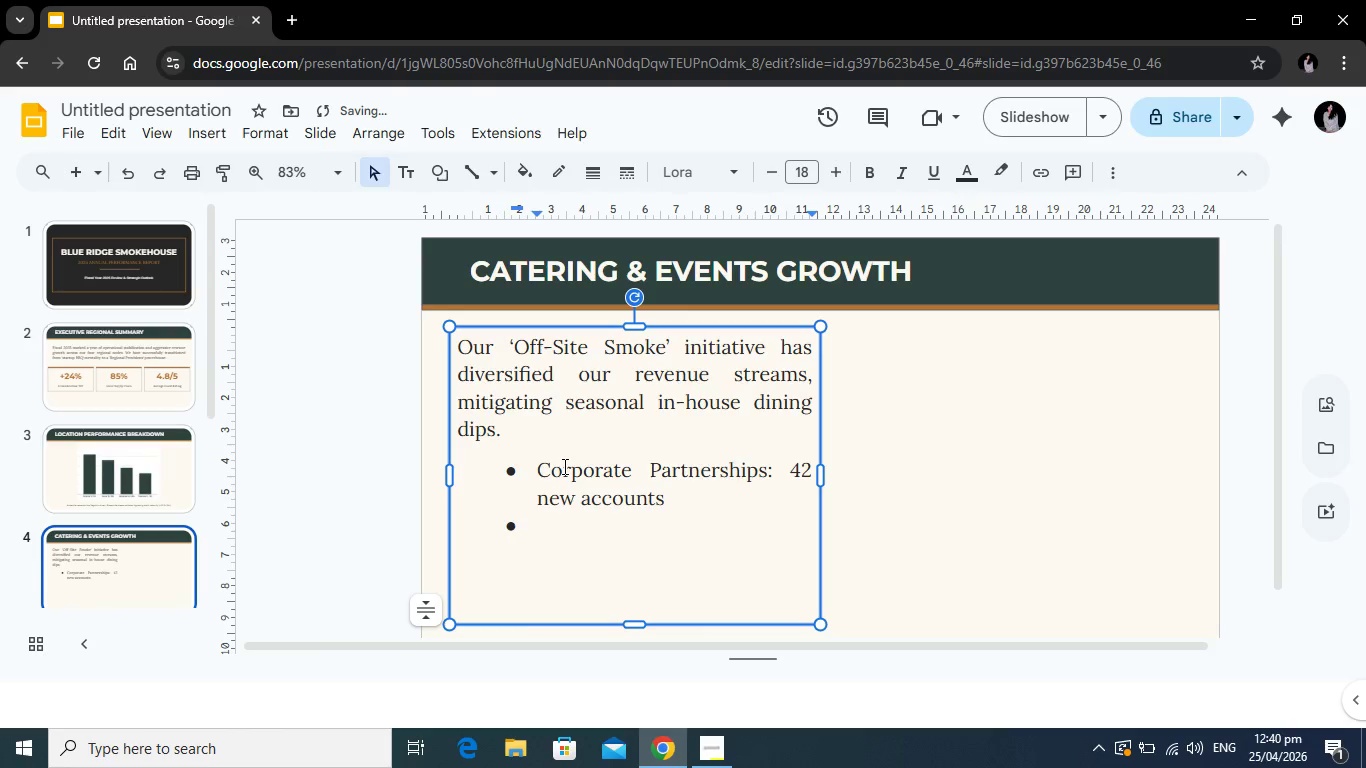 
type(Wedding Revenue: =)
key(Backspace)
type(+18% increase)
 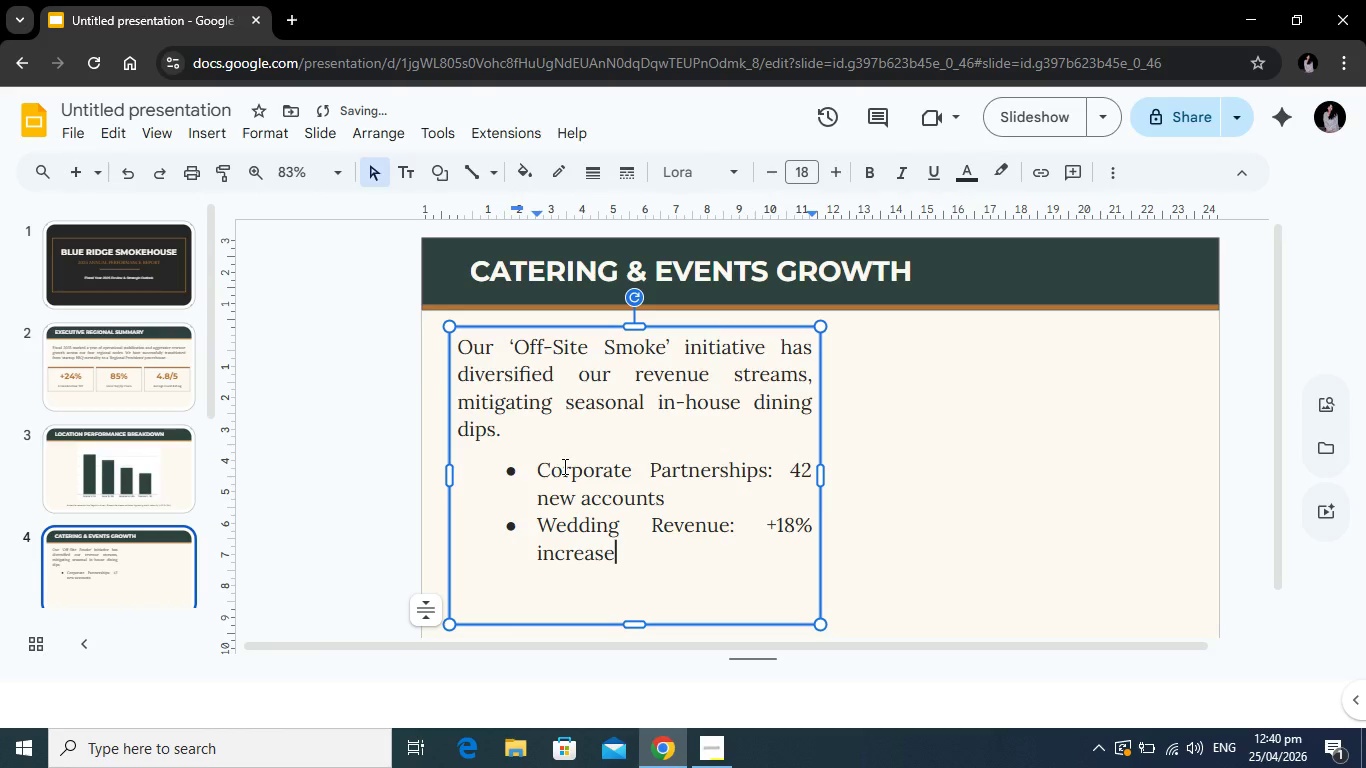 
key(Enter)
 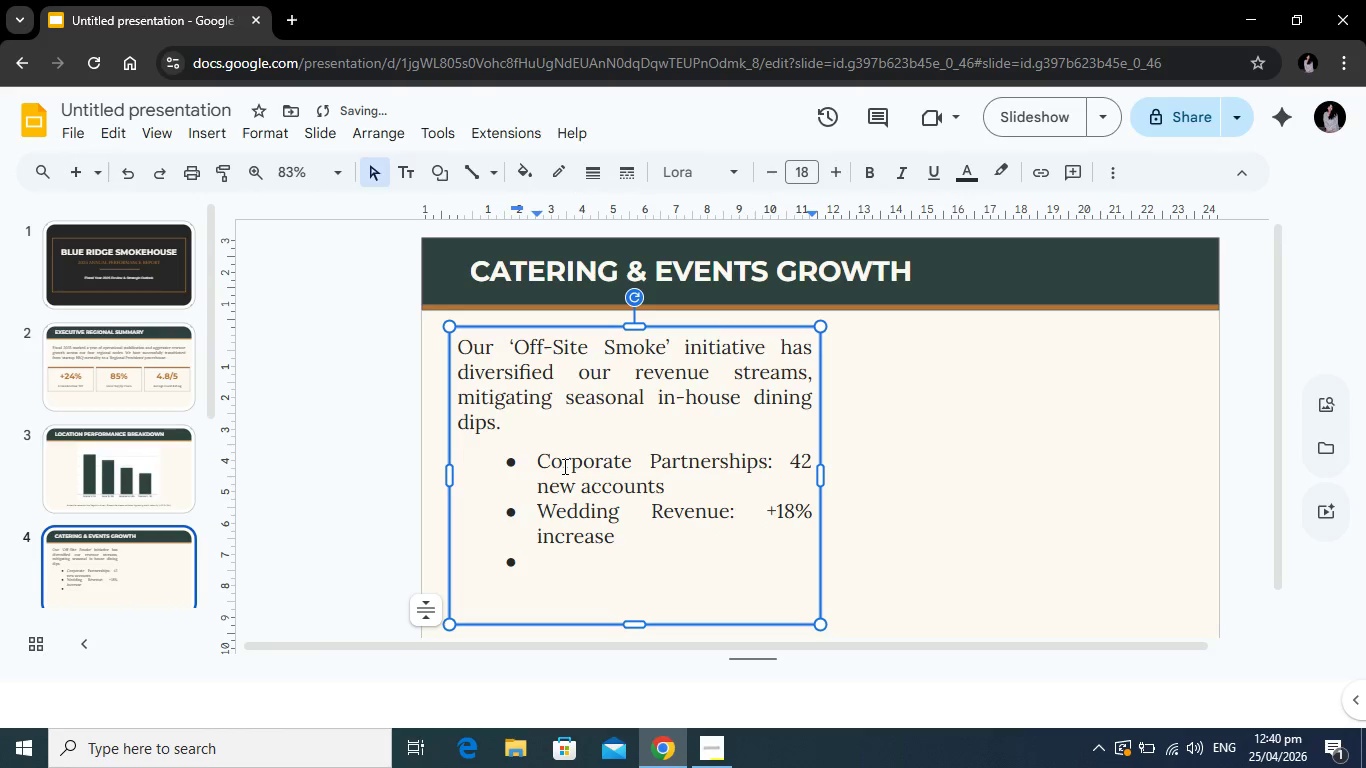 
type(Fleet Utilization: 94)
 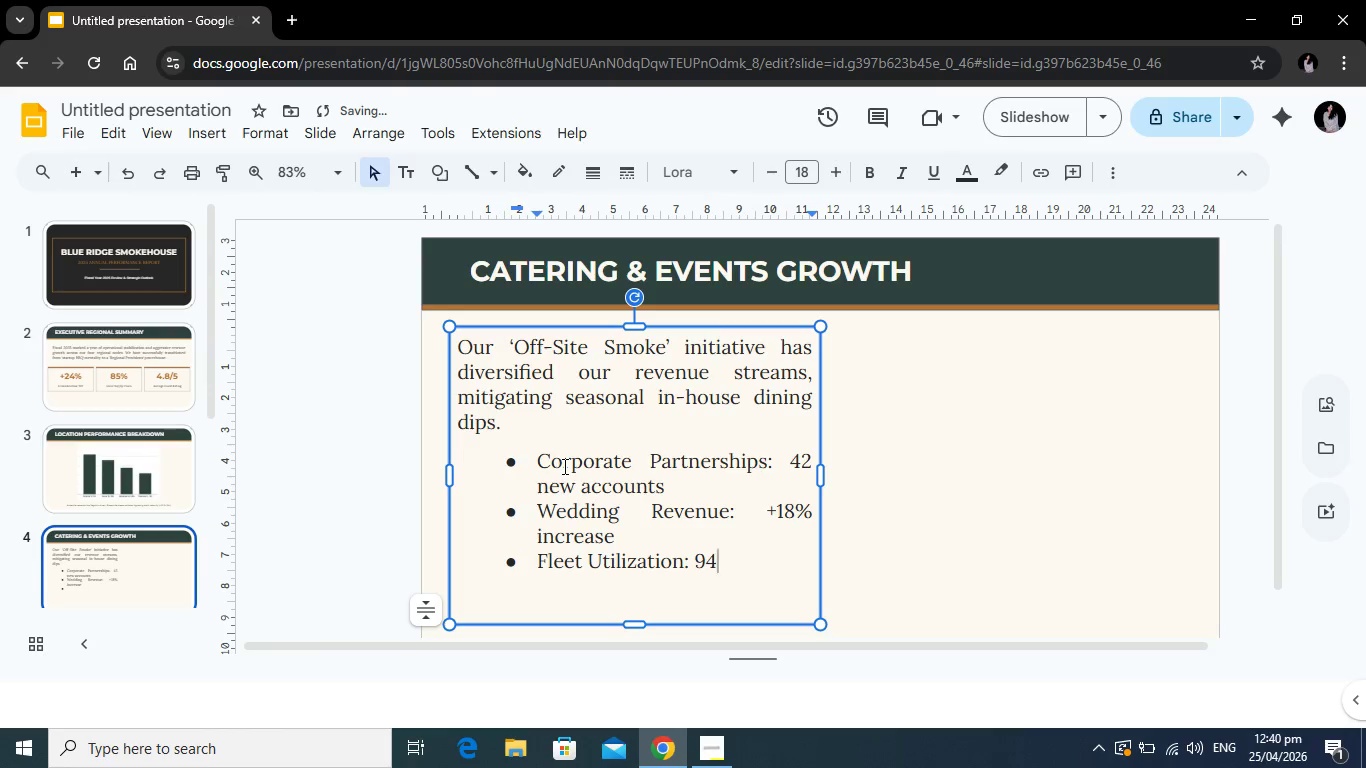 
type(% on weekends)
 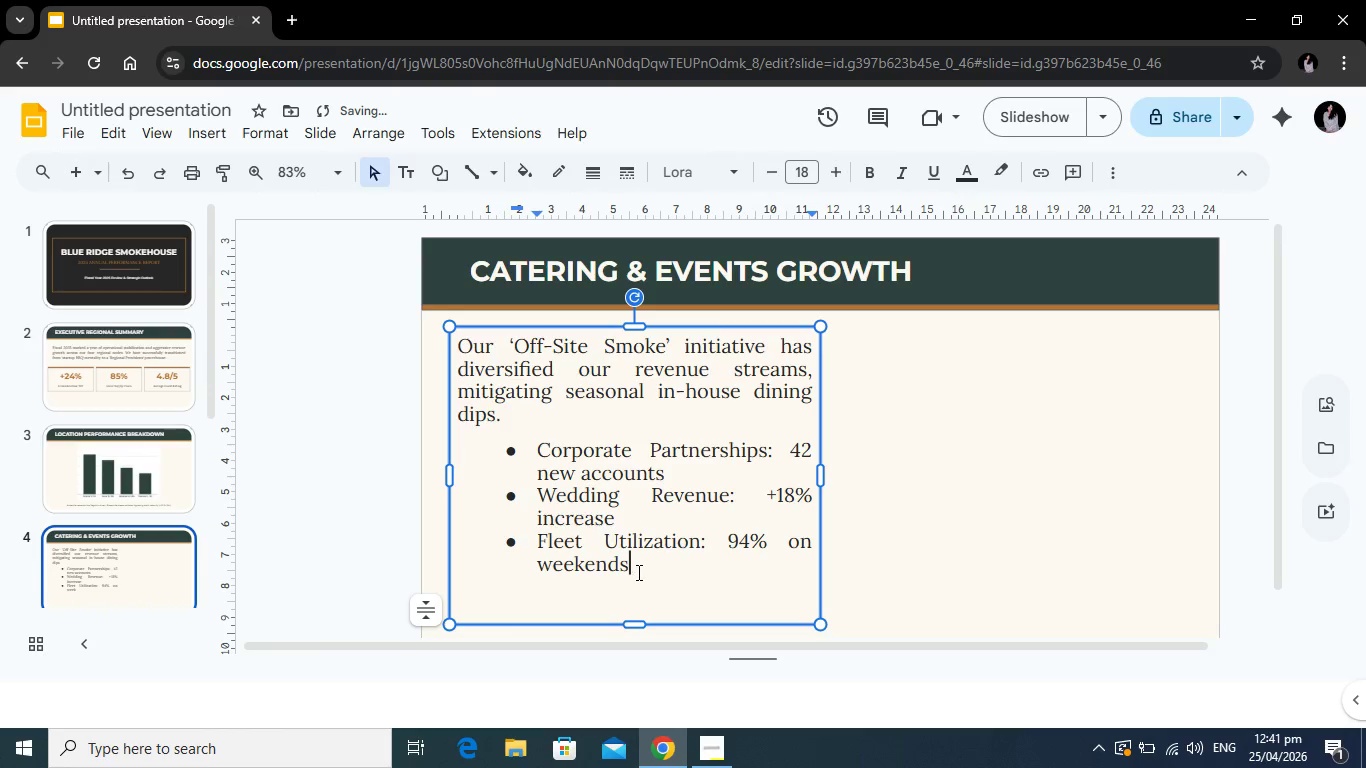 
left_click_drag(start_coordinate=[637, 572], to_coordinate=[527, 453])
 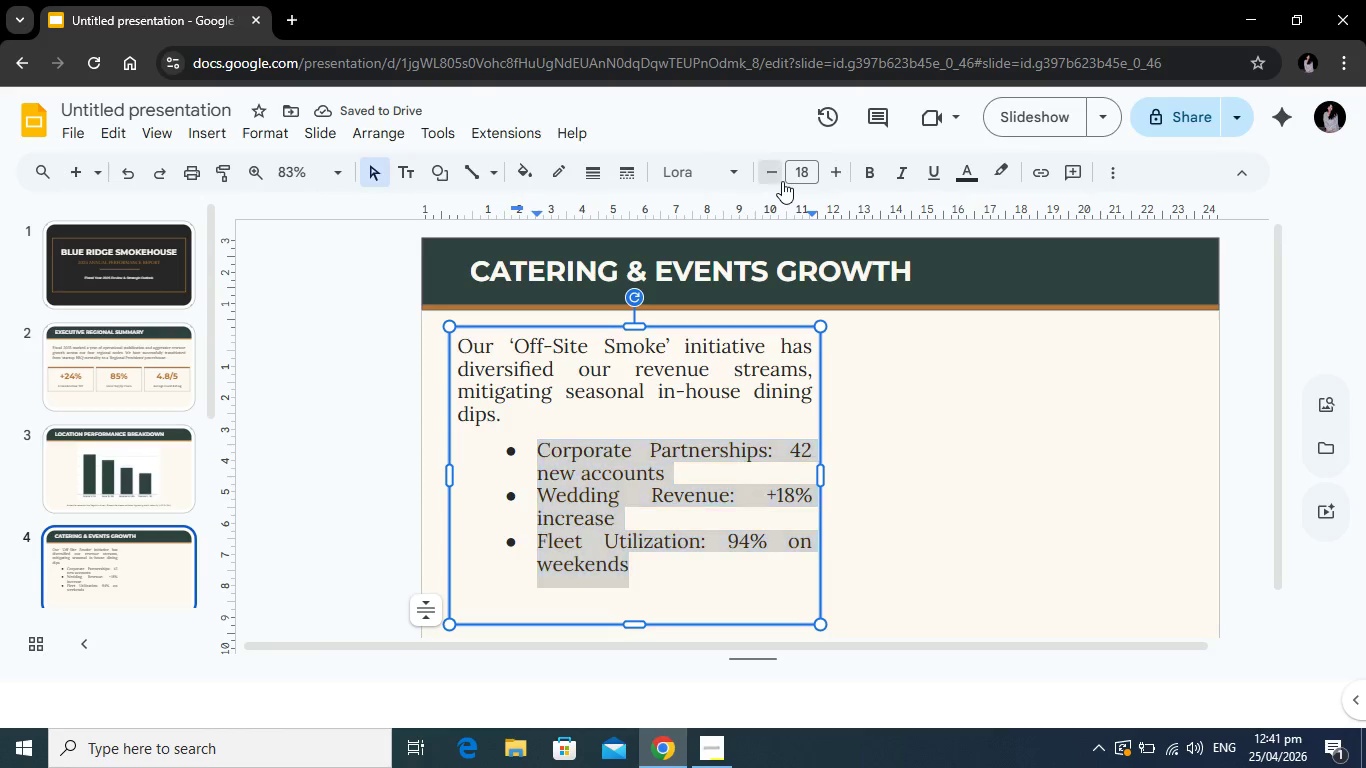 
left_click([782, 181])
 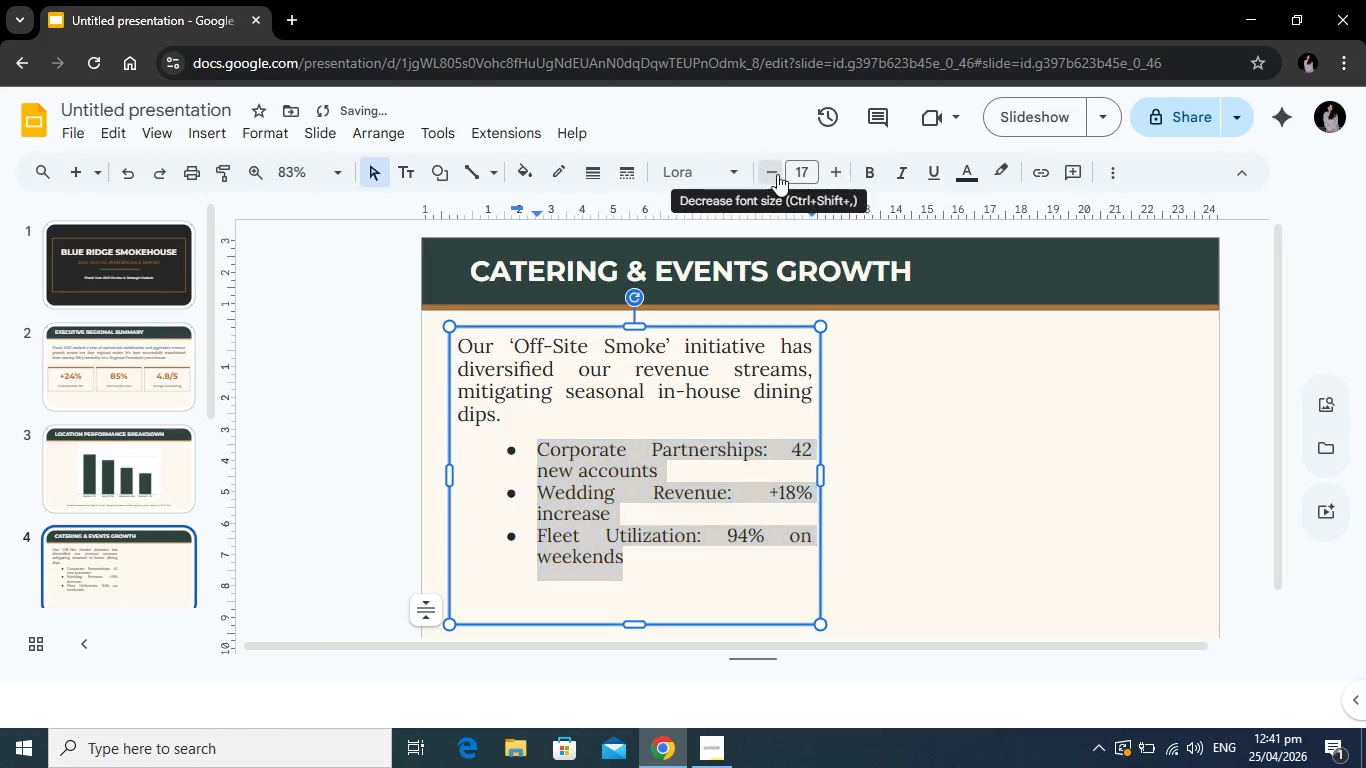 
left_click([777, 174])
 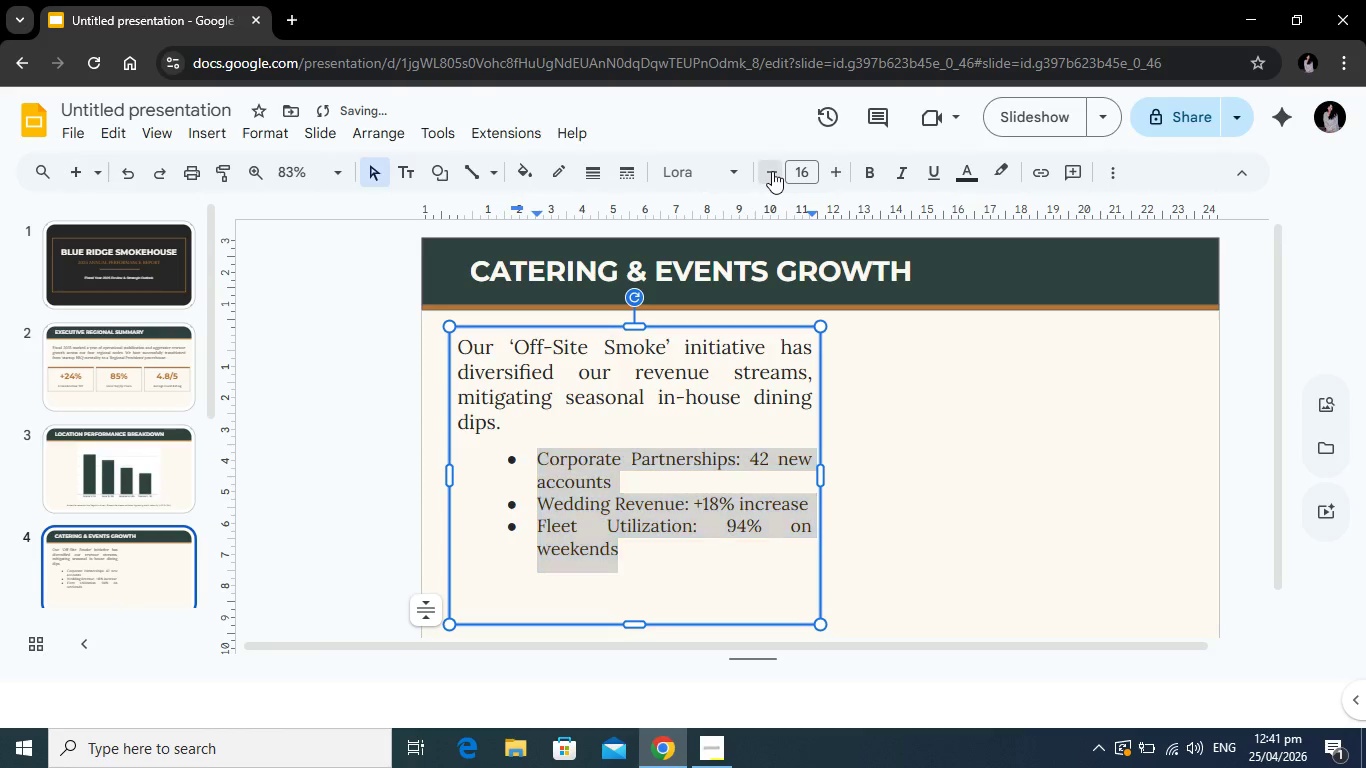 
left_click([772, 171])
 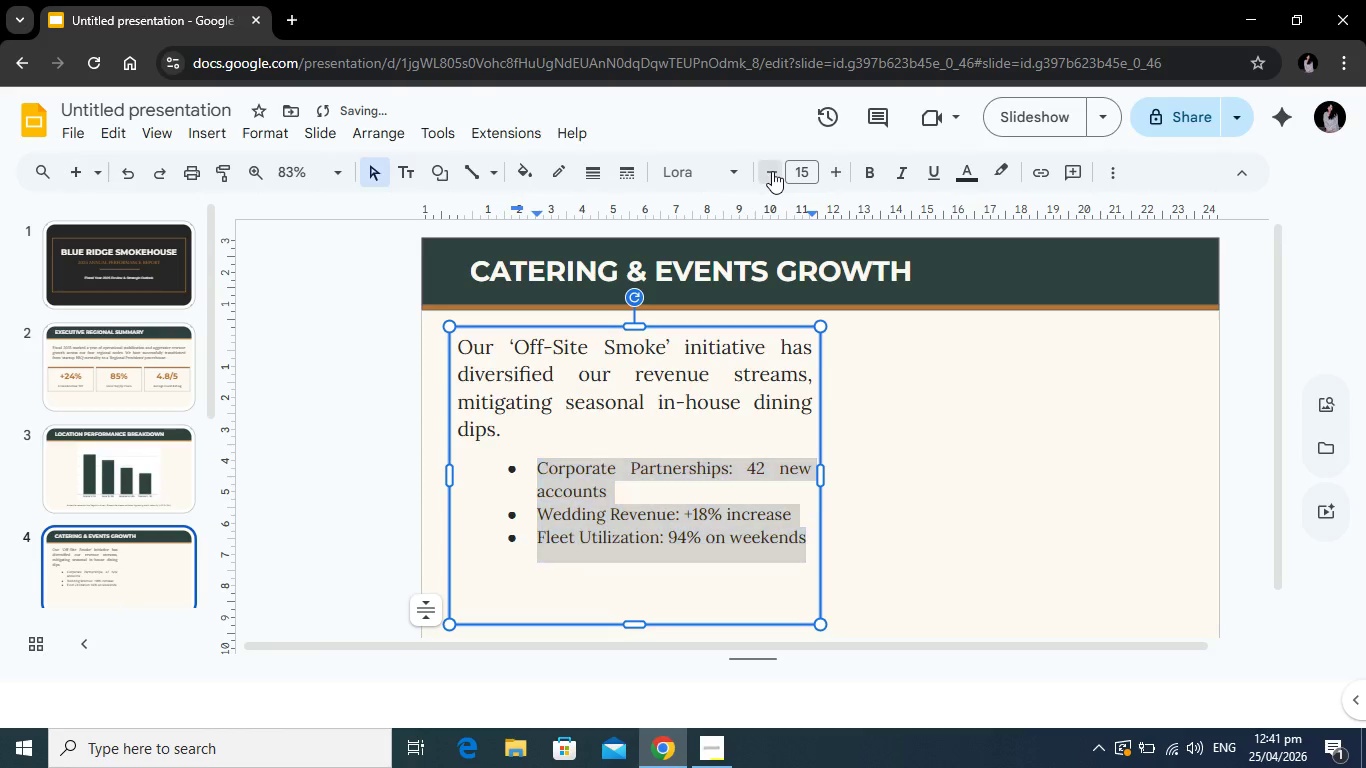 
left_click([772, 171])
 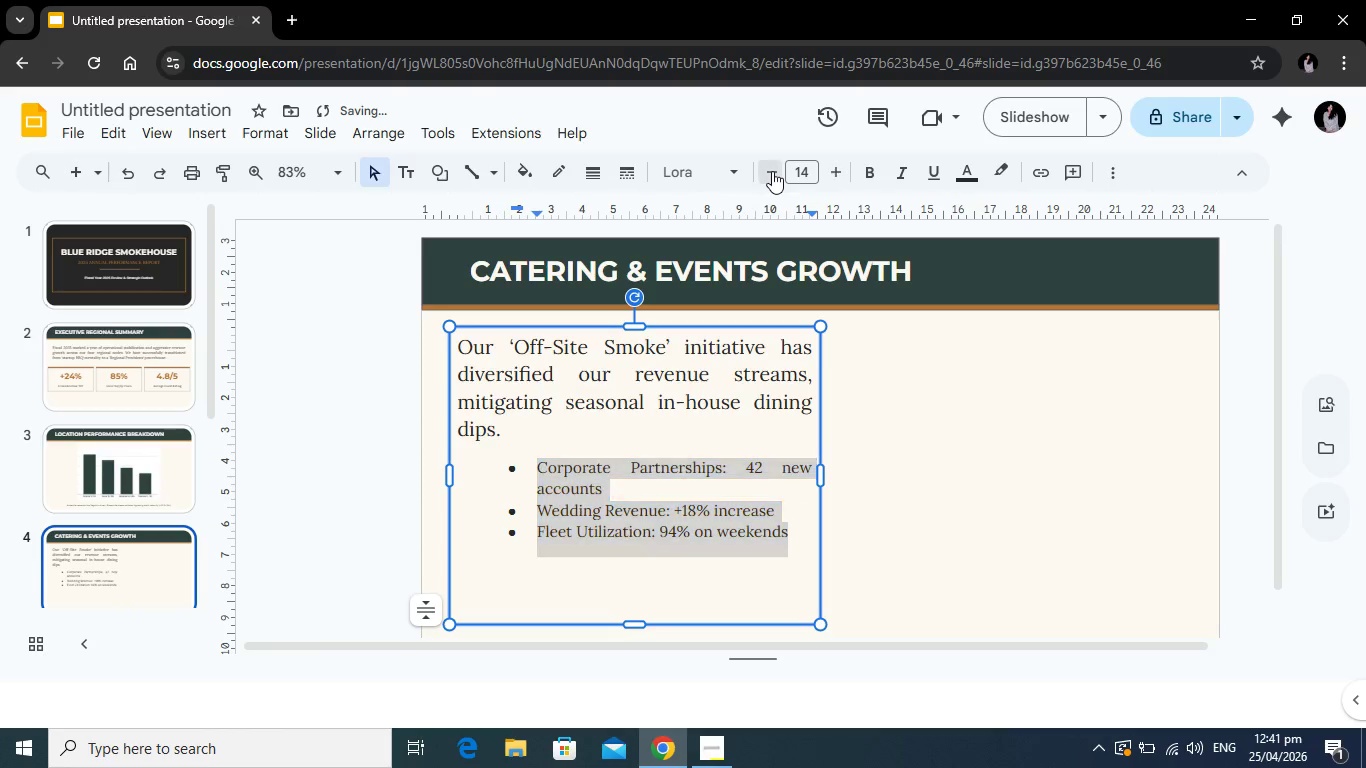 
left_click([772, 171])
 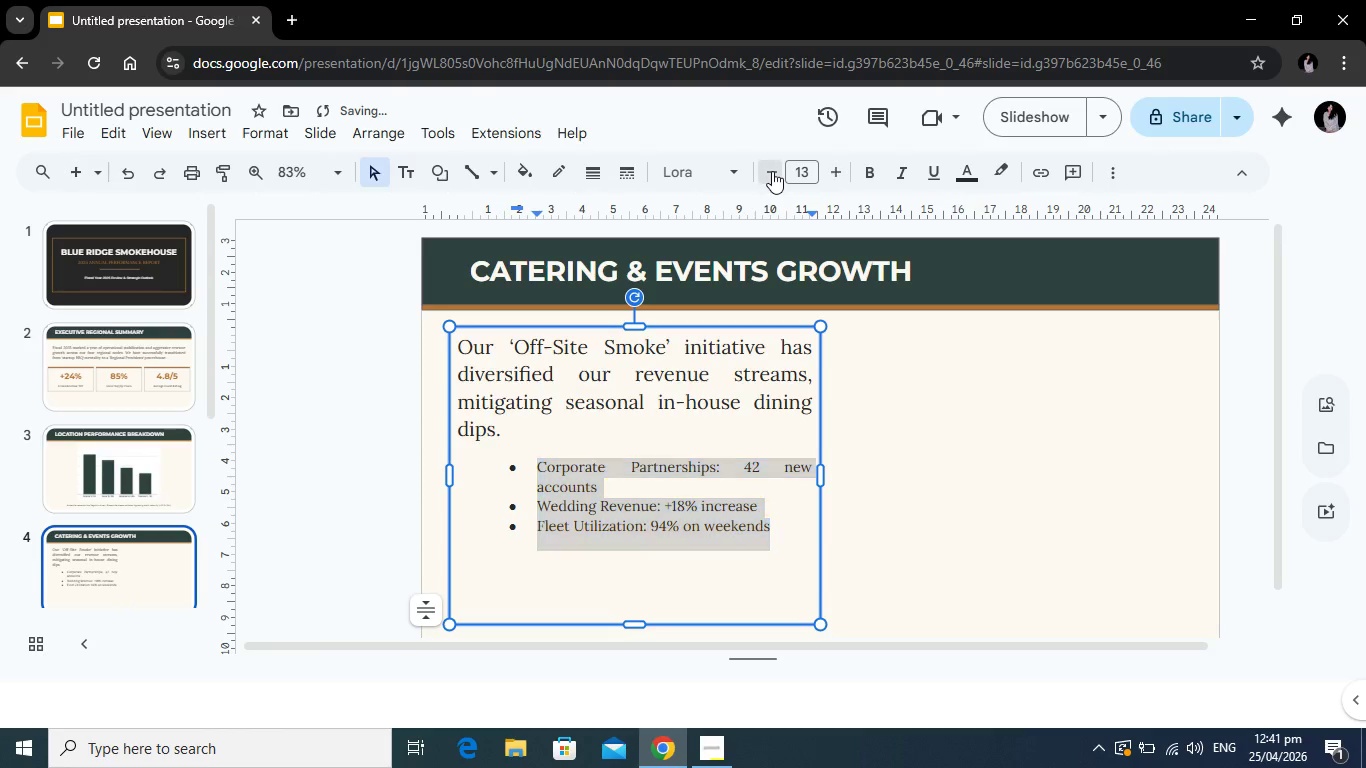 
left_click([772, 171])
 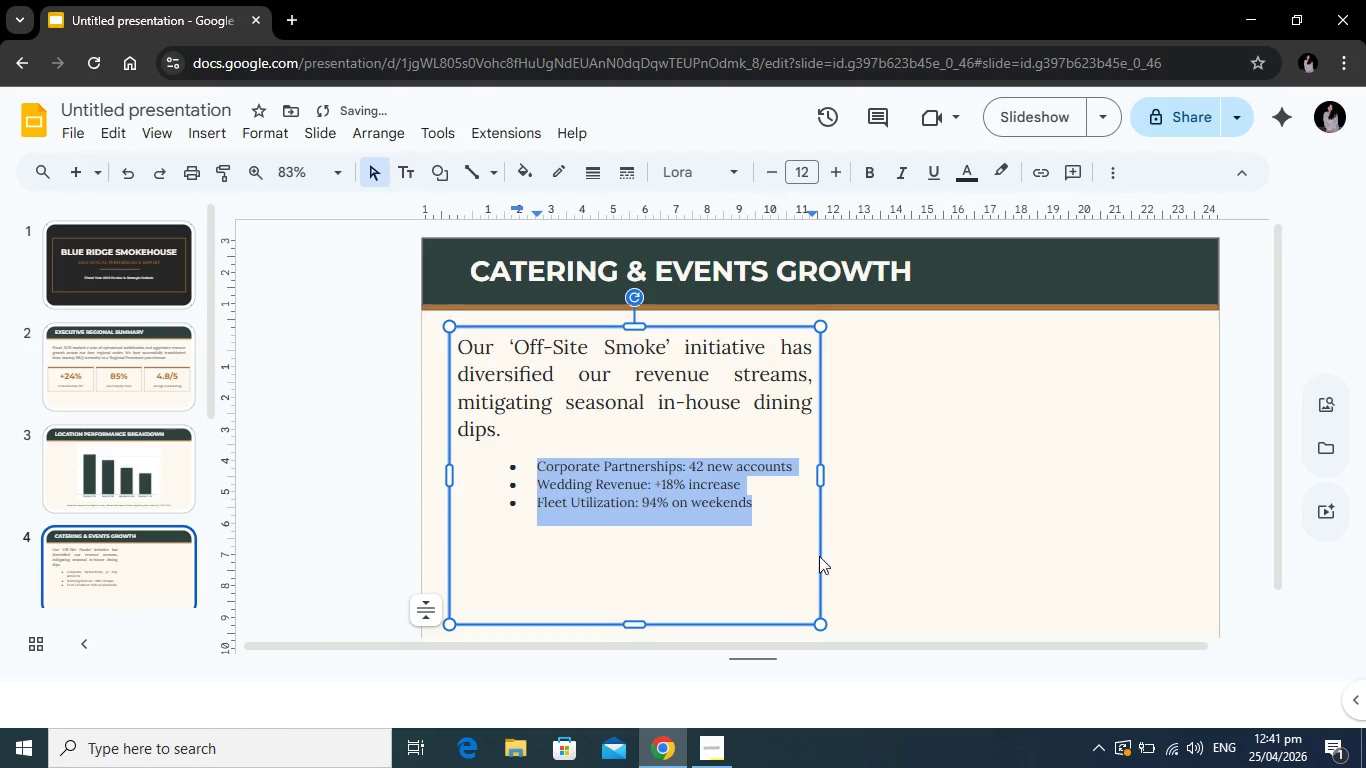 
left_click([797, 566])
 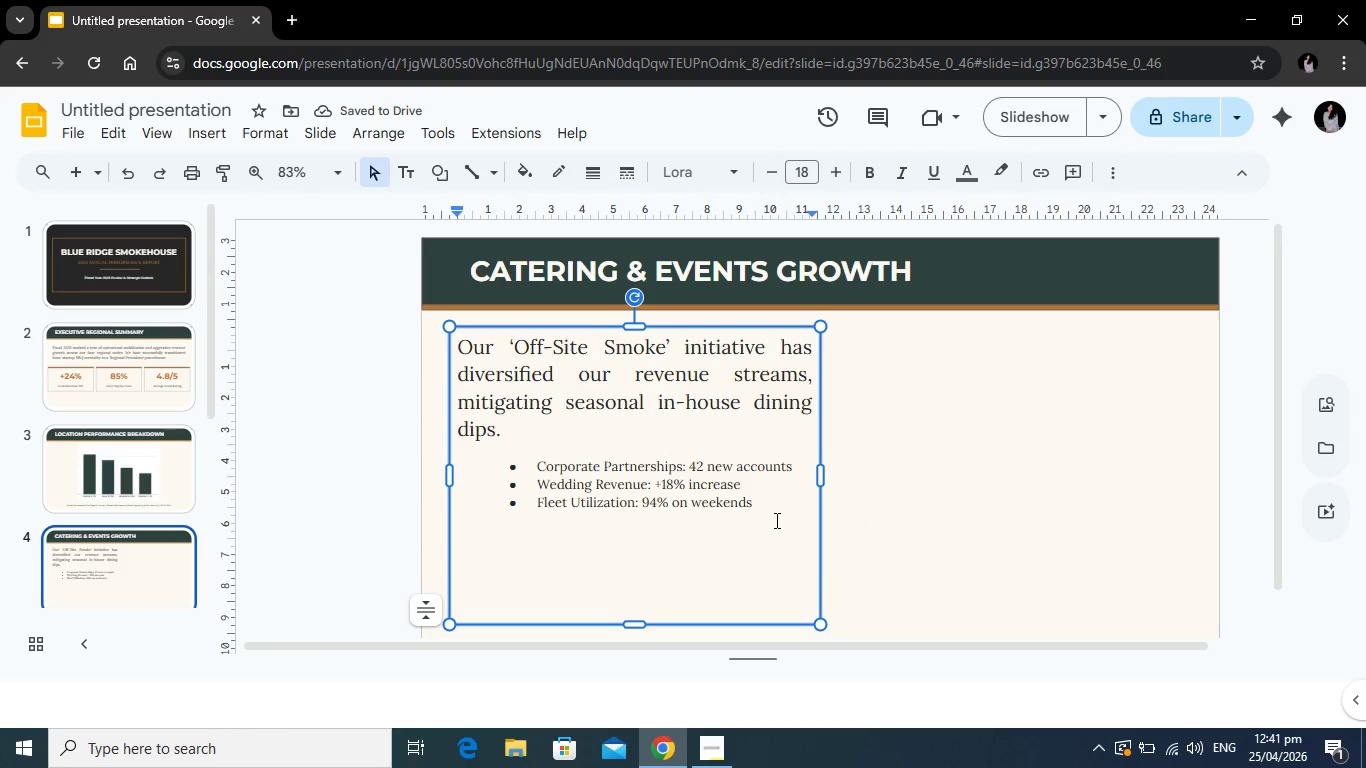 
left_click_drag(start_coordinate=[776, 520], to_coordinate=[526, 471])
 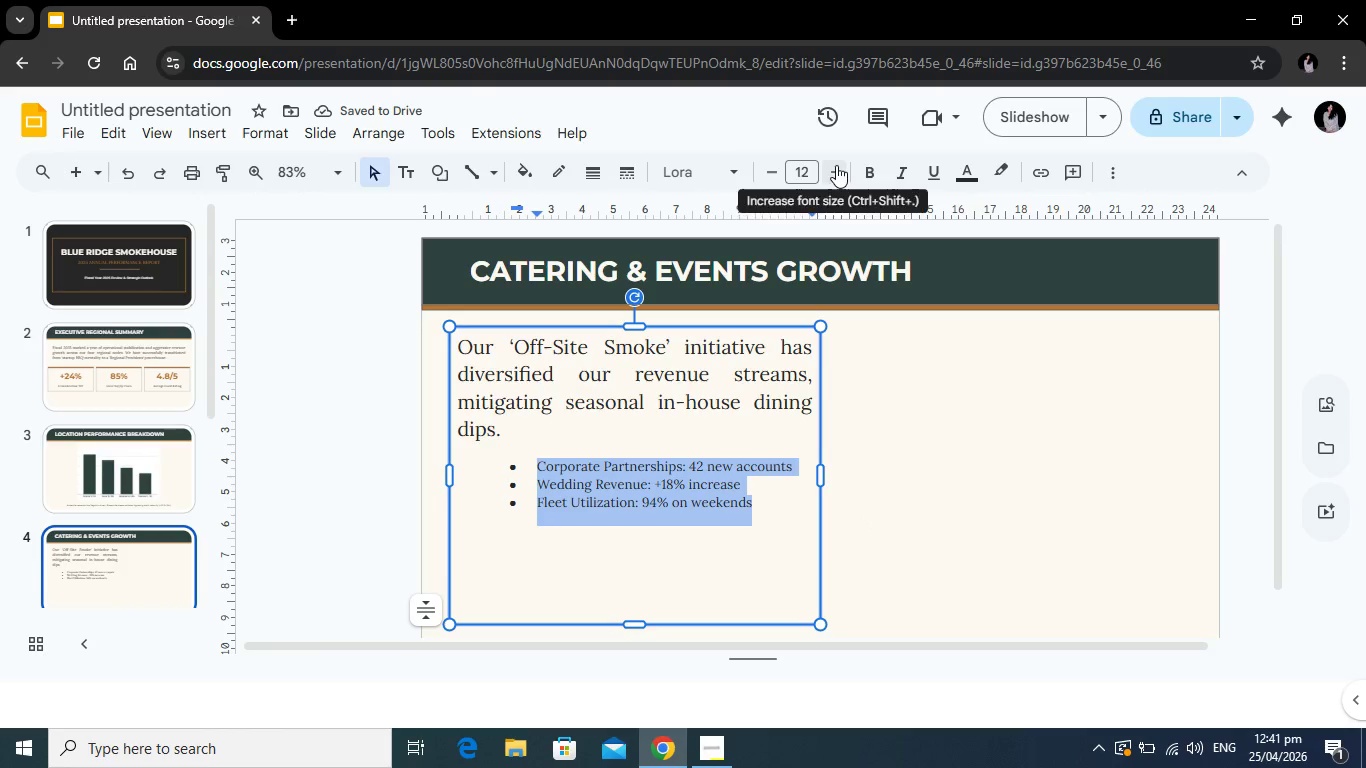 
left_click([836, 165])
 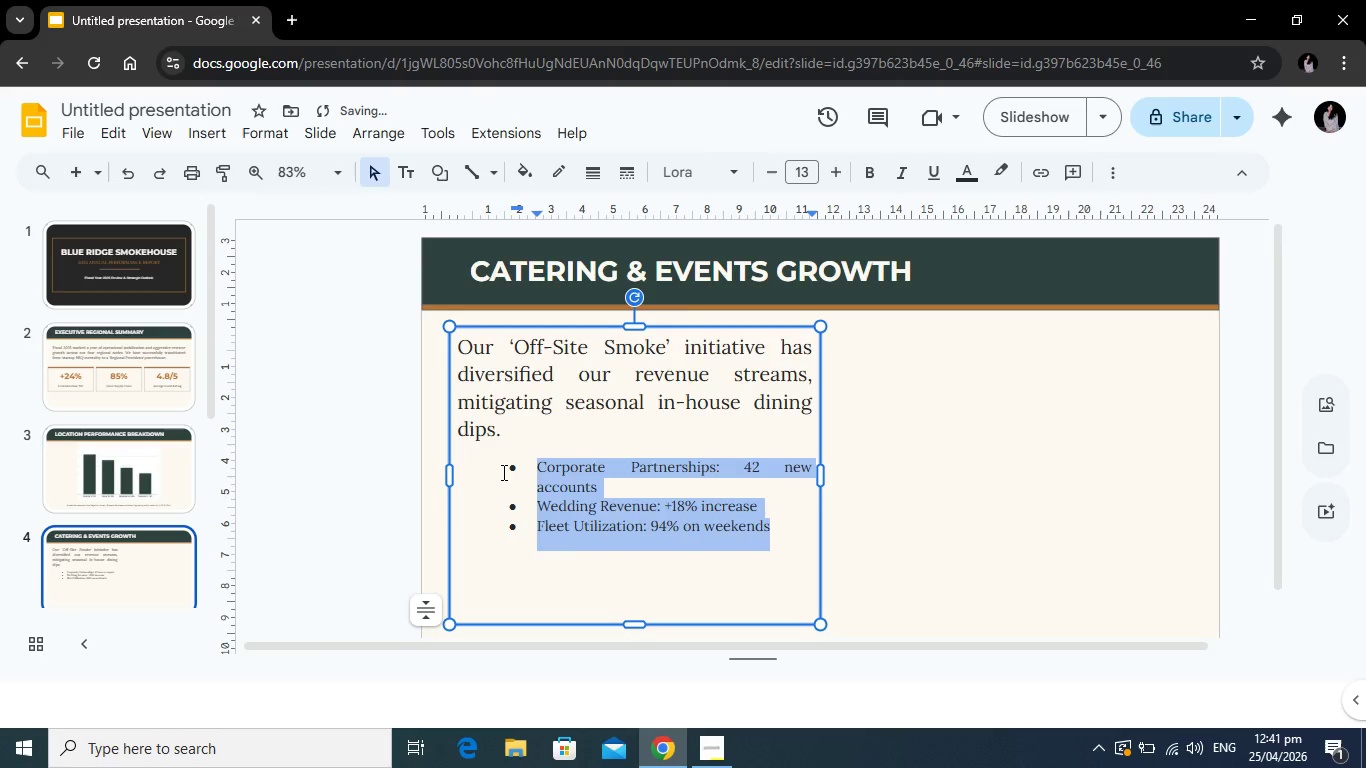 
left_click([502, 472])
 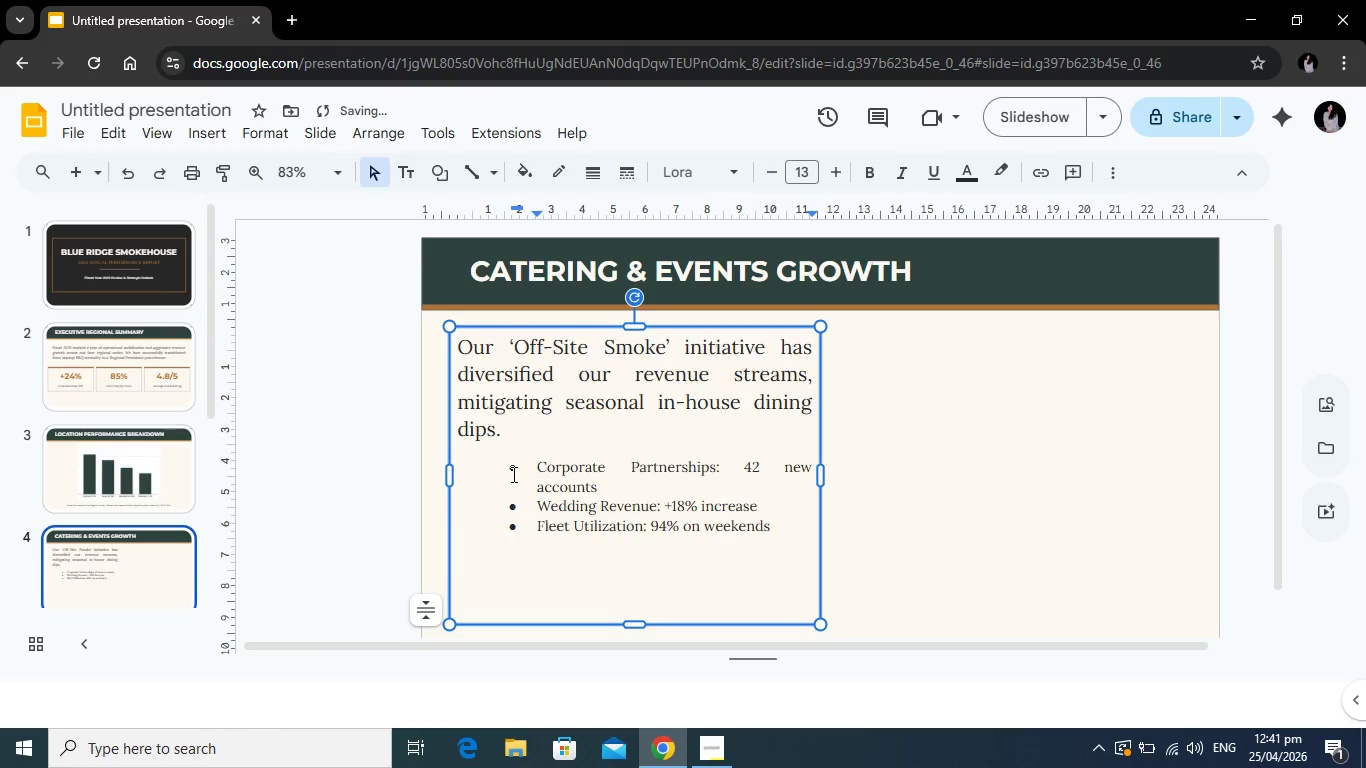 
key(Backspace)
 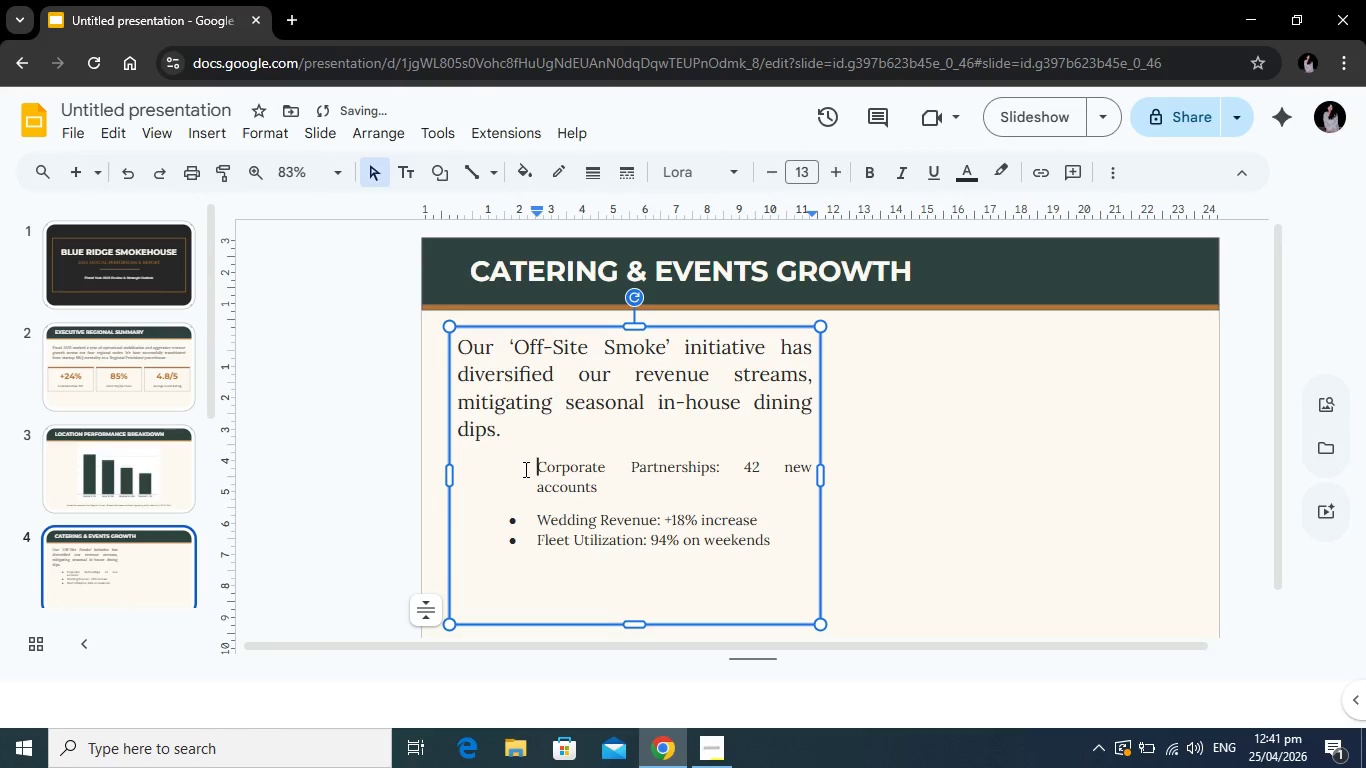 
key(Backspace)
 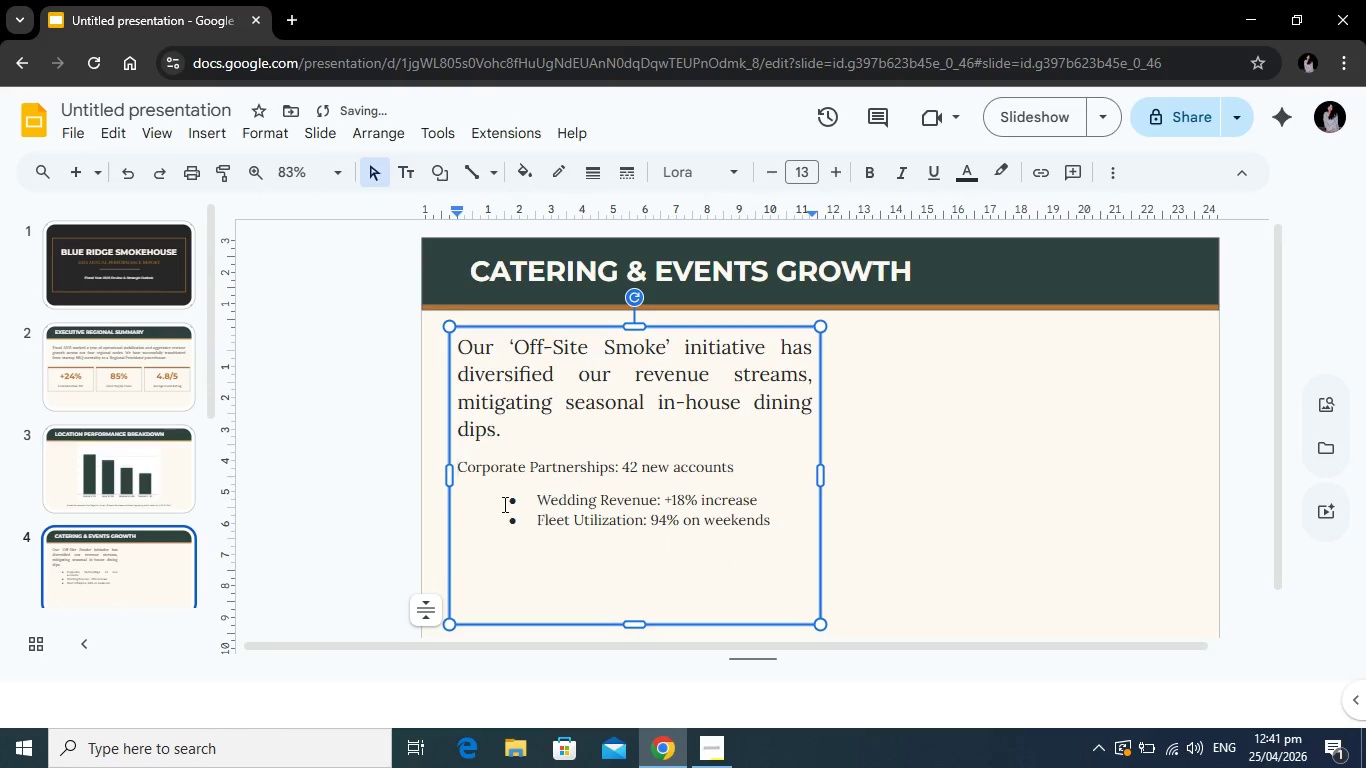 
left_click([503, 503])
 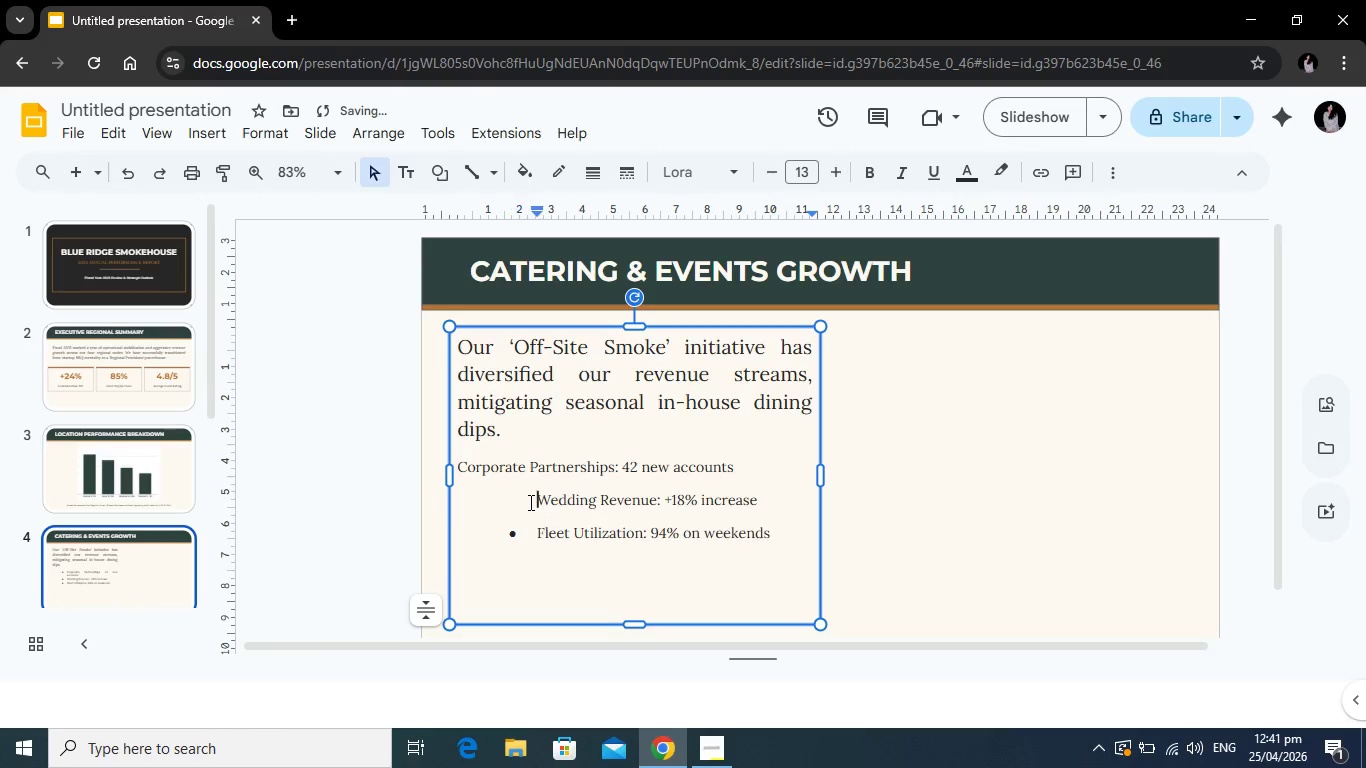 
key(Backspace)
 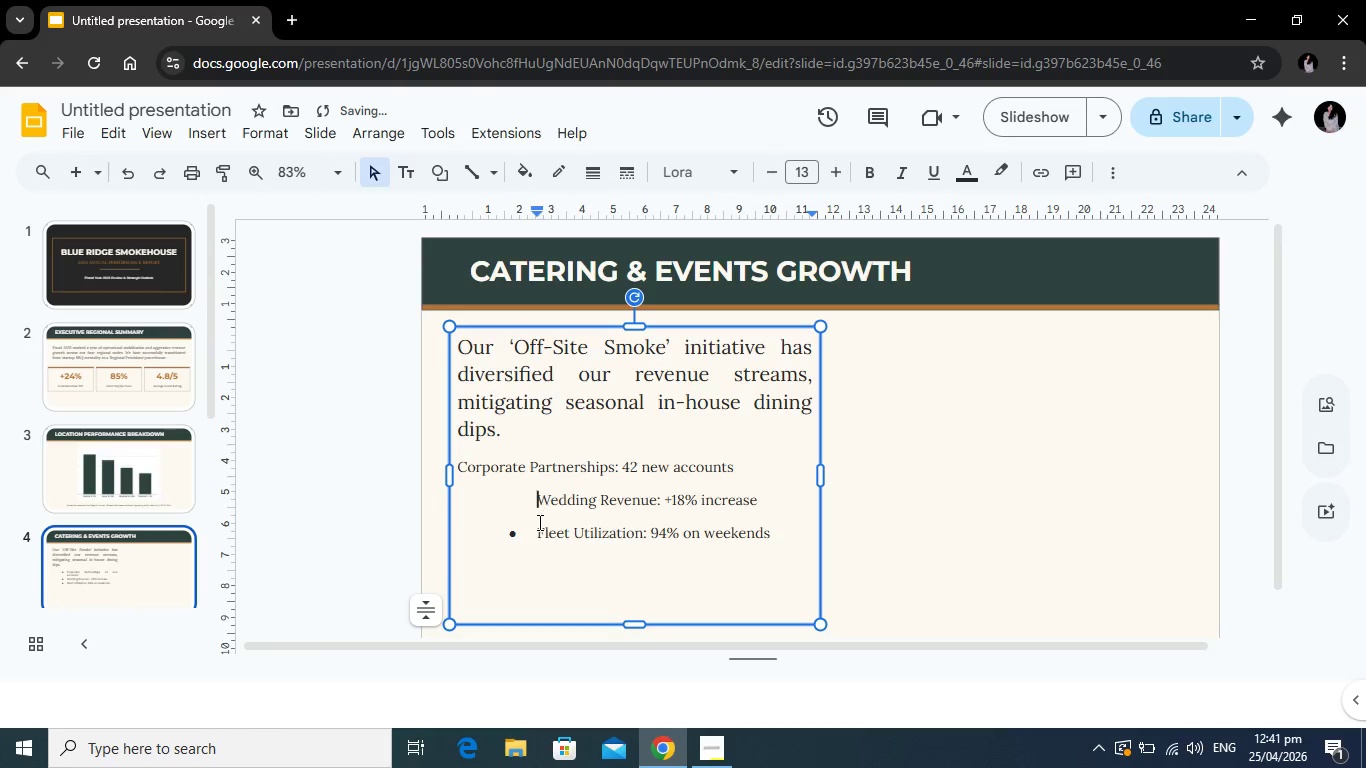 
key(Backspace)
 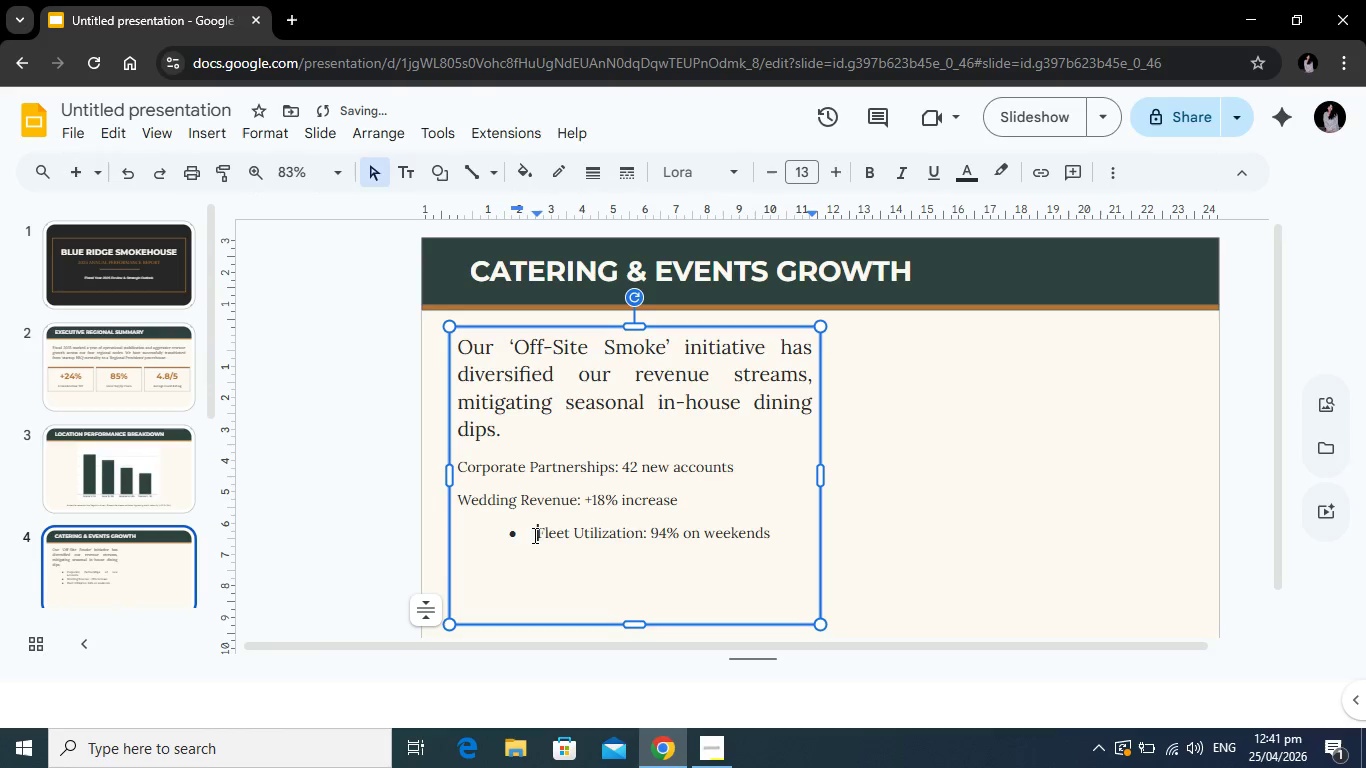 
left_click([533, 535])
 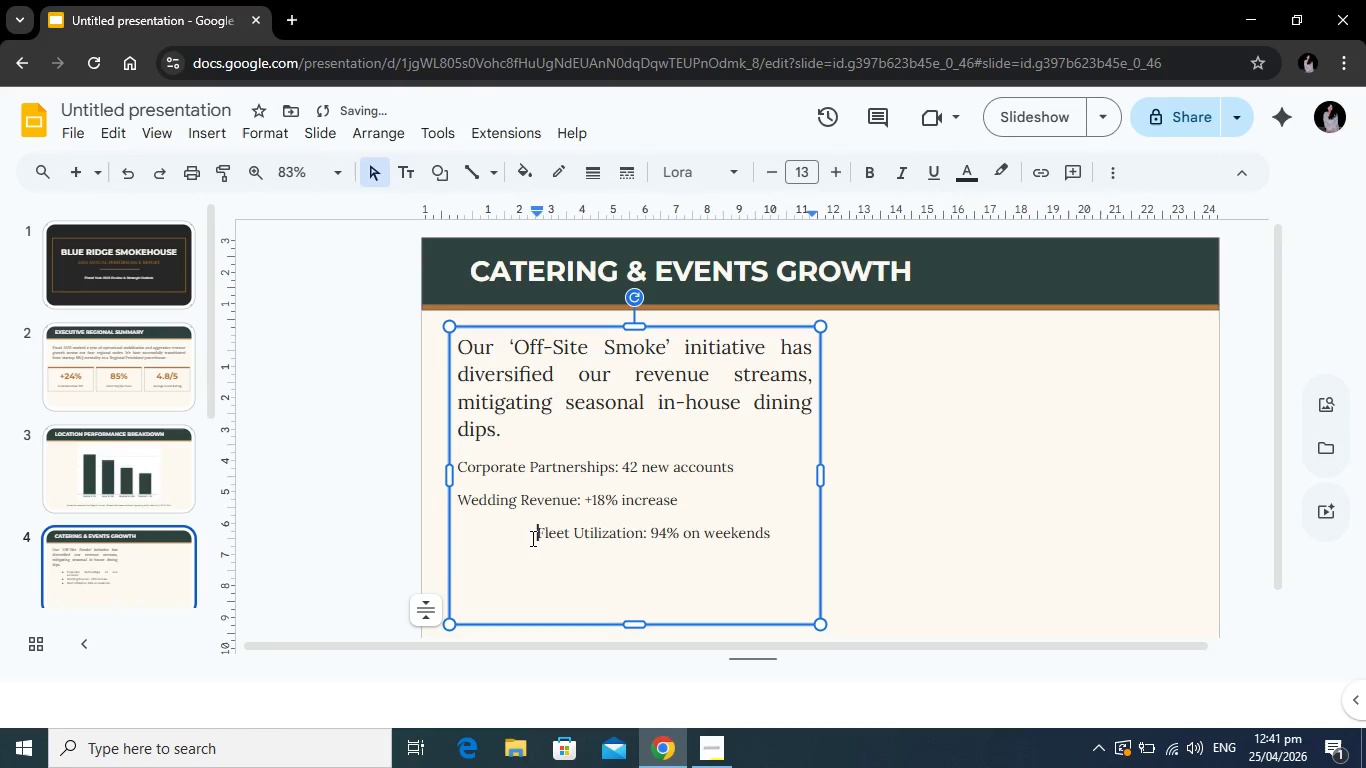 
key(Backspace)
 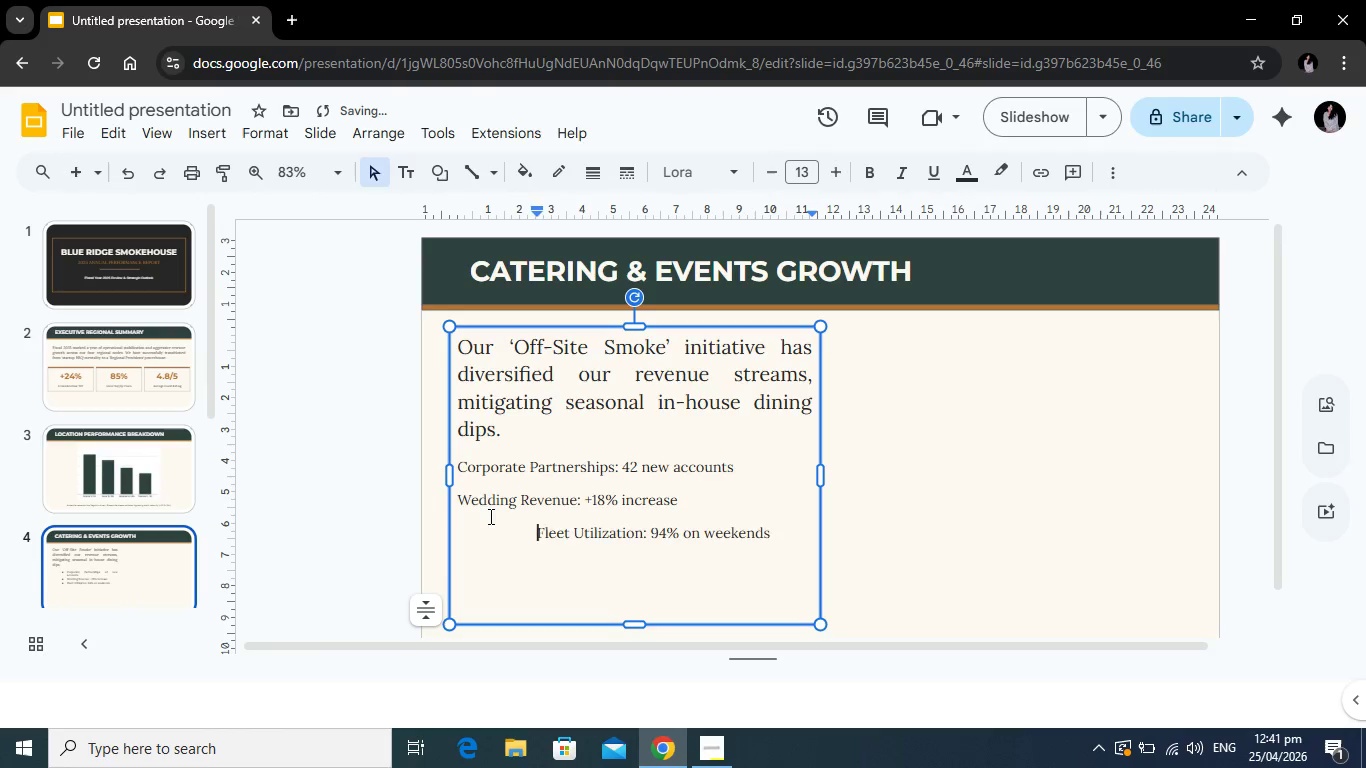 
key(Backspace)
 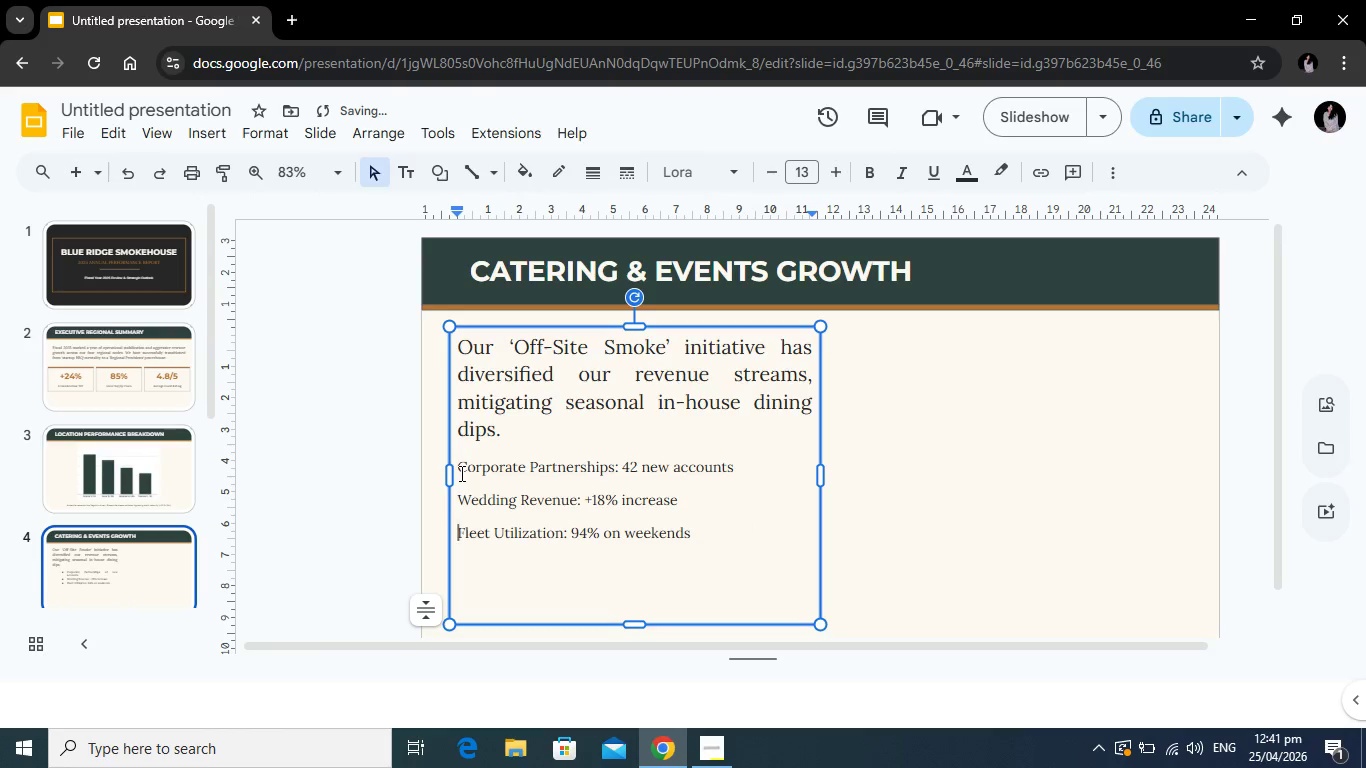 
left_click([460, 473])
 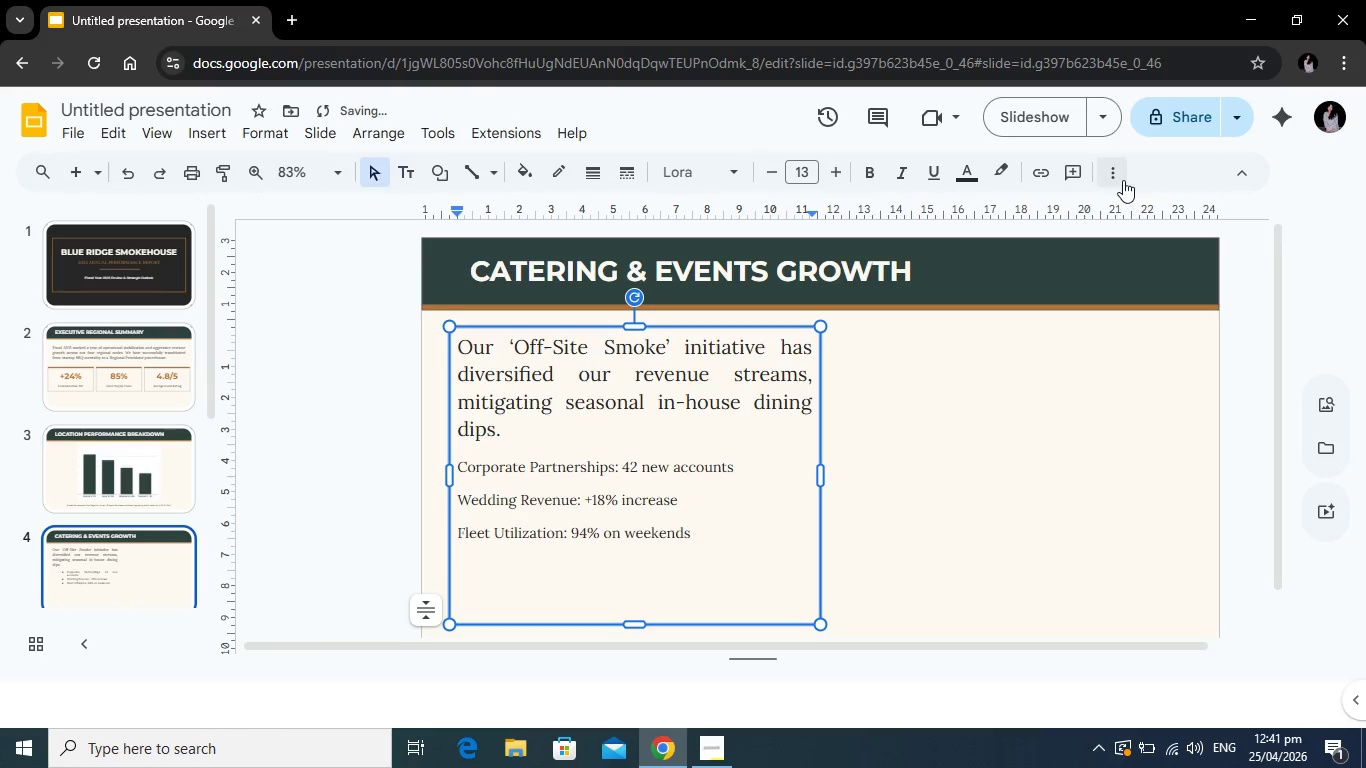 
left_click([1123, 179])
 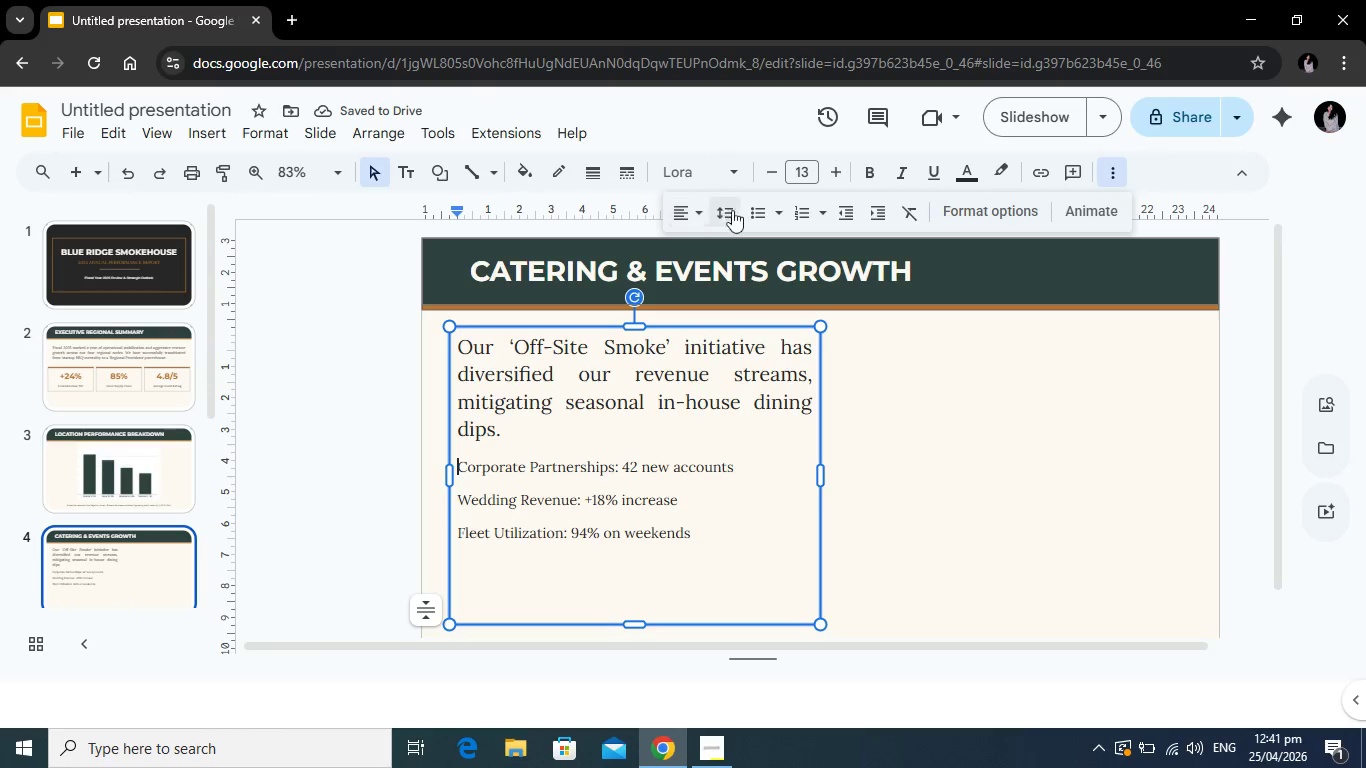 
left_click([752, 209])
 